 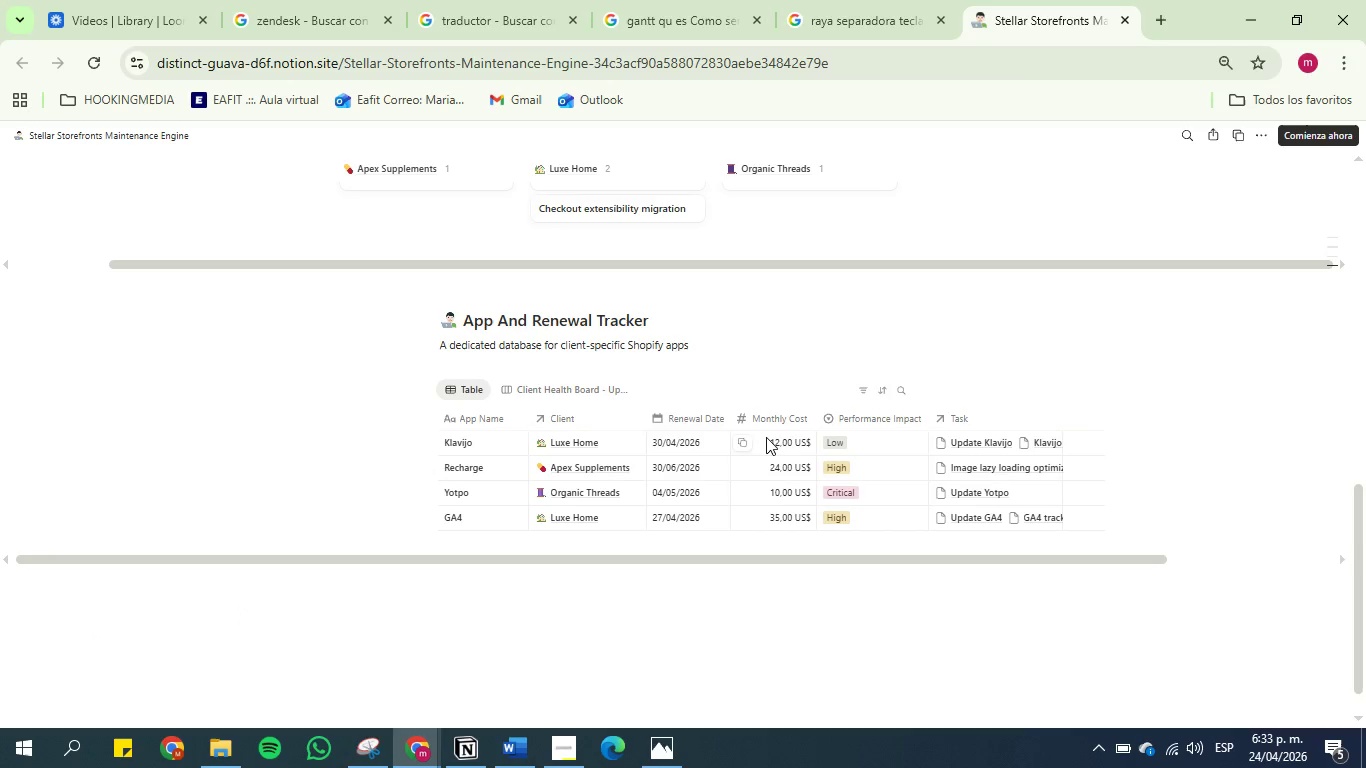 
left_click([512, 742])
 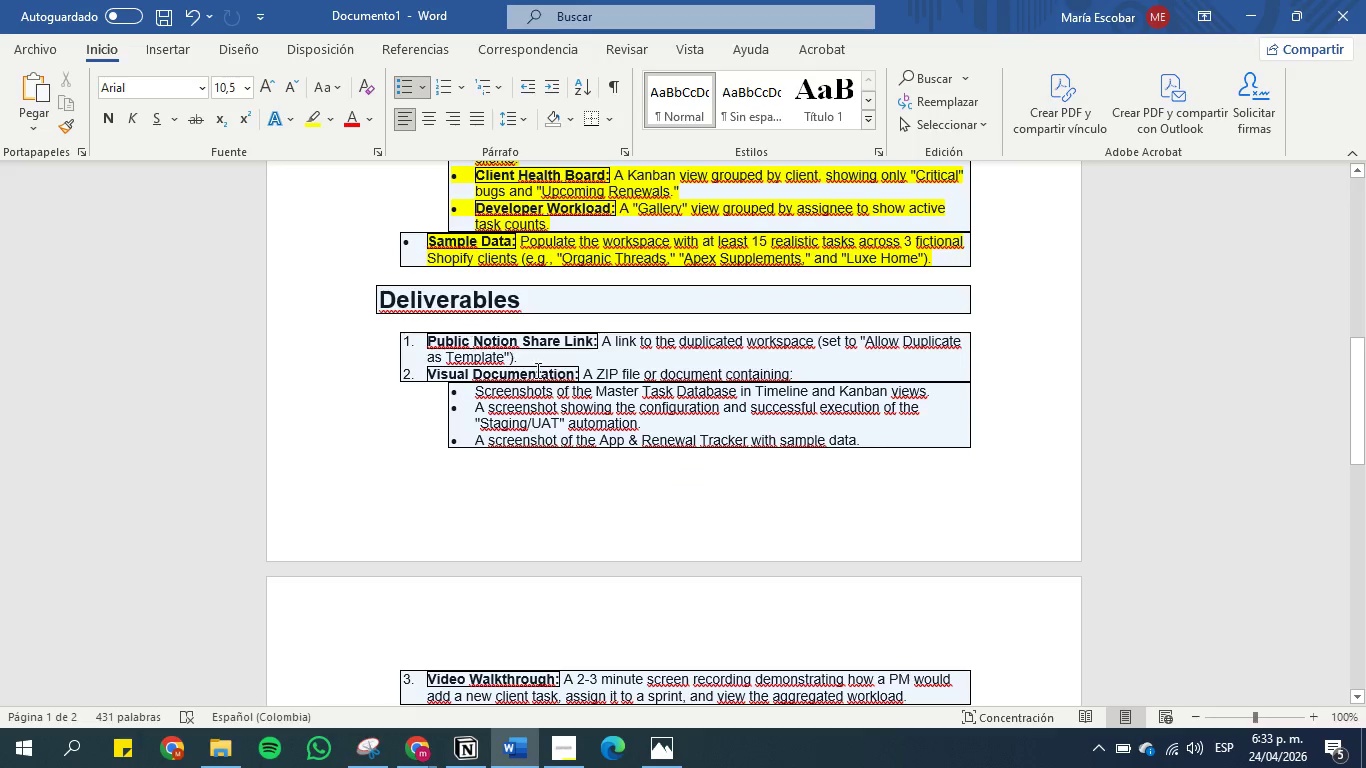 
scroll: coordinate [358, 300], scroll_direction: up, amount: 4.0
 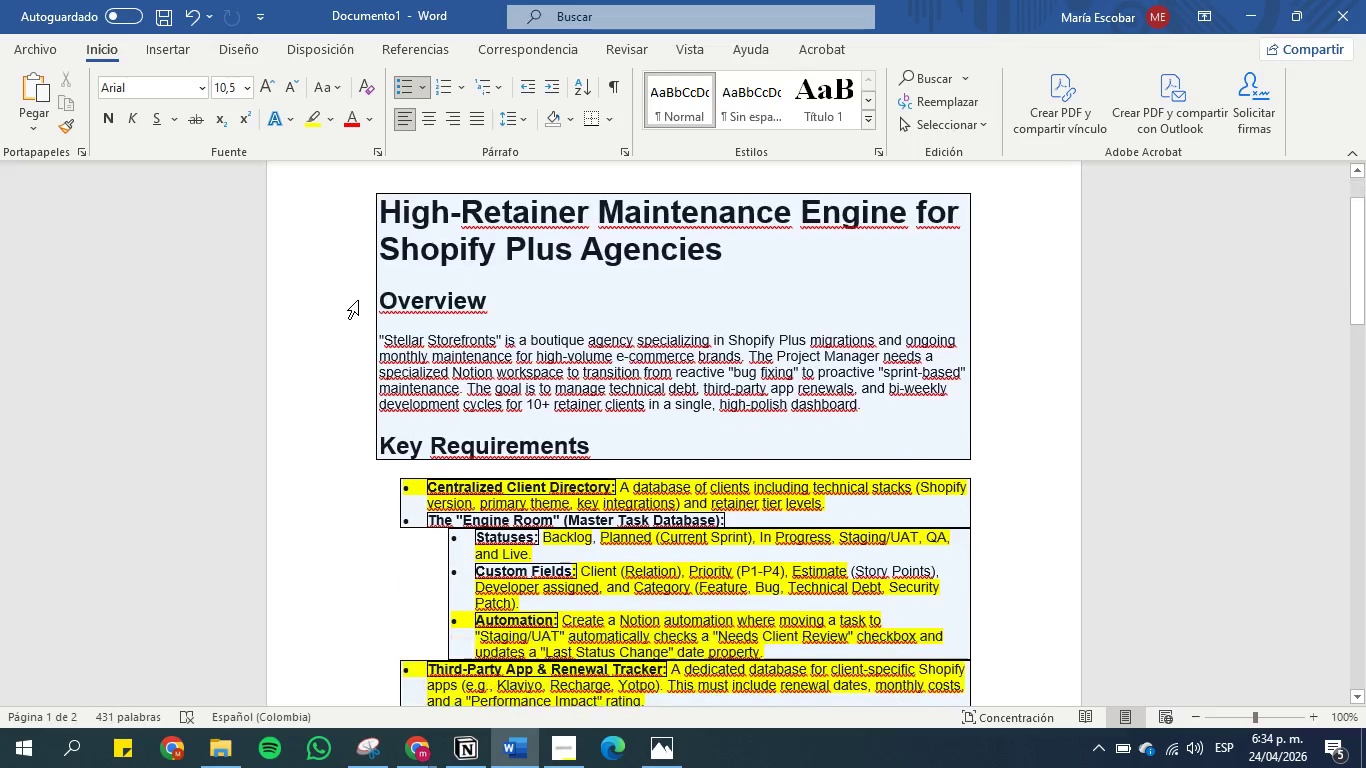 
scroll: coordinate [358, 300], scroll_direction: down, amount: 2.0
 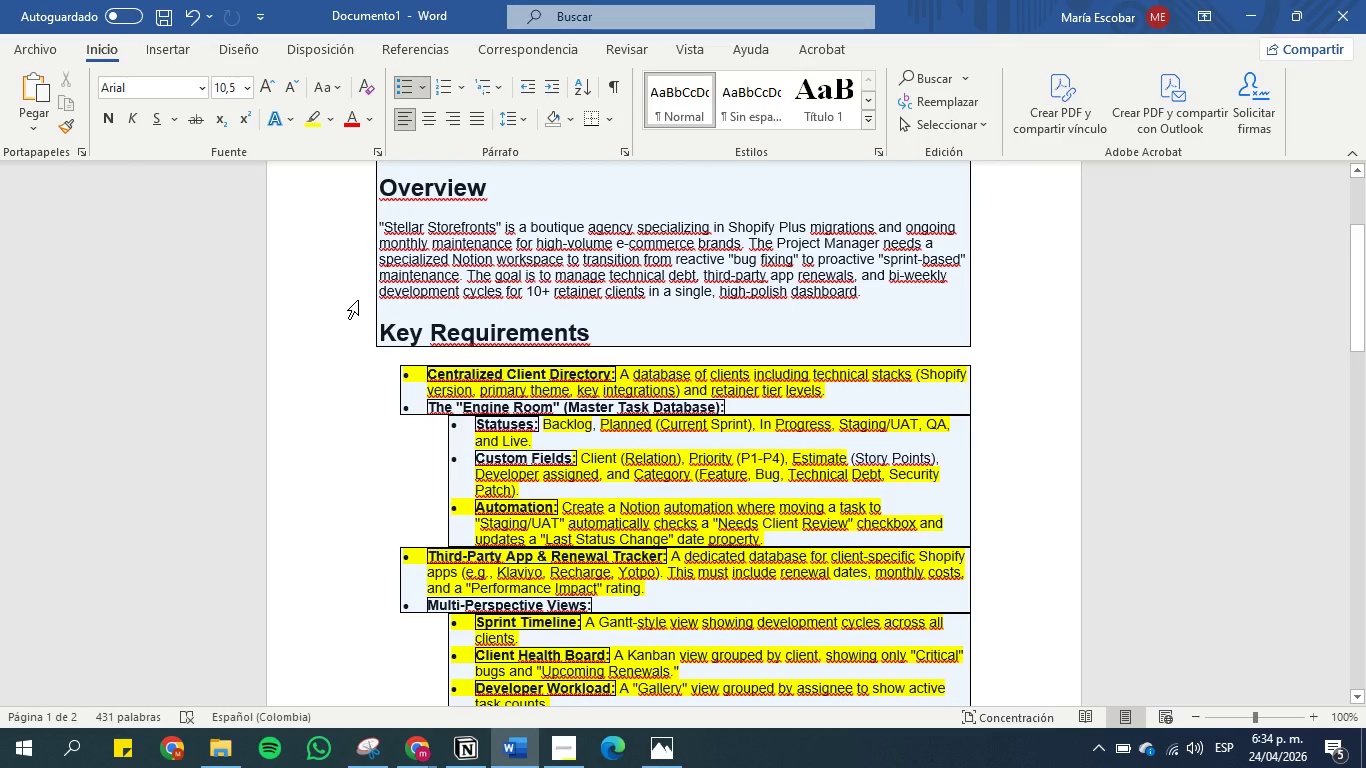 
wait(5.77)
 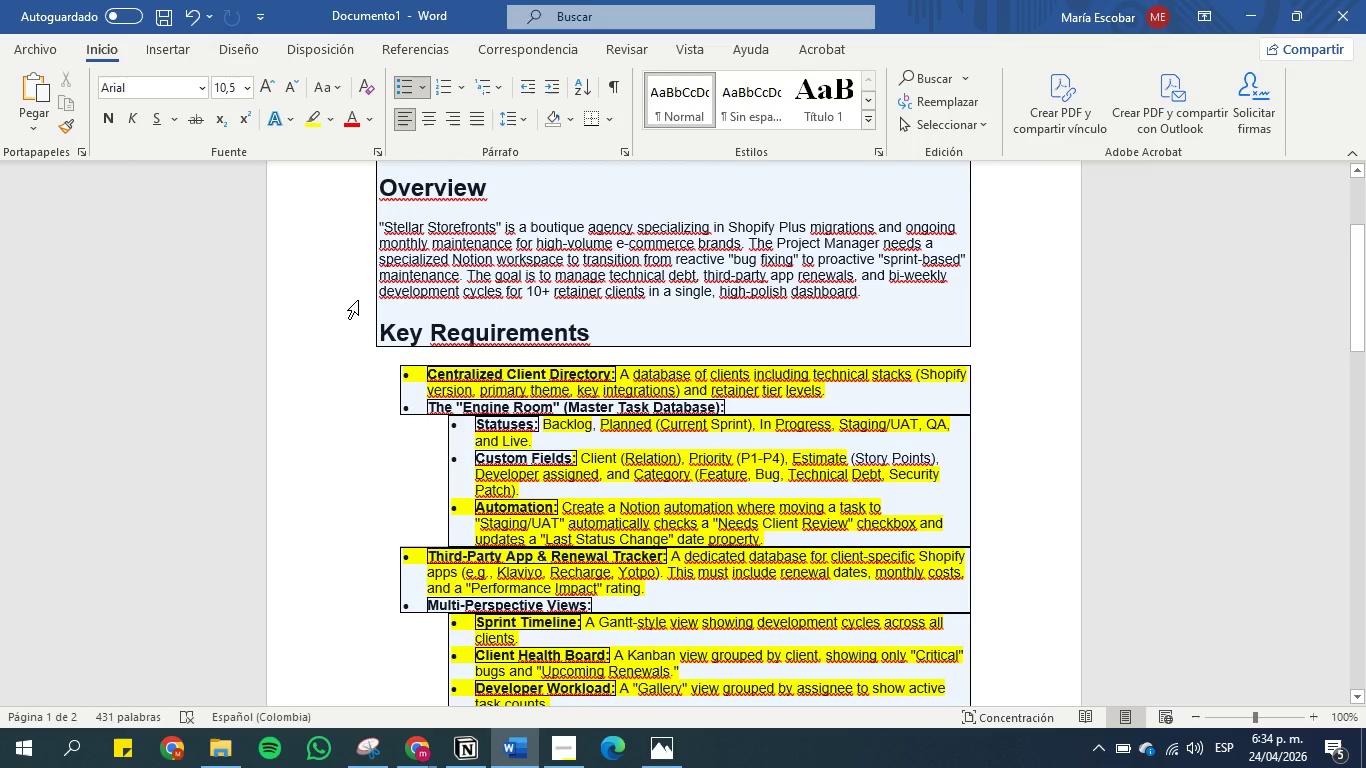 
scroll: coordinate [358, 300], scroll_direction: down, amount: 3.0
 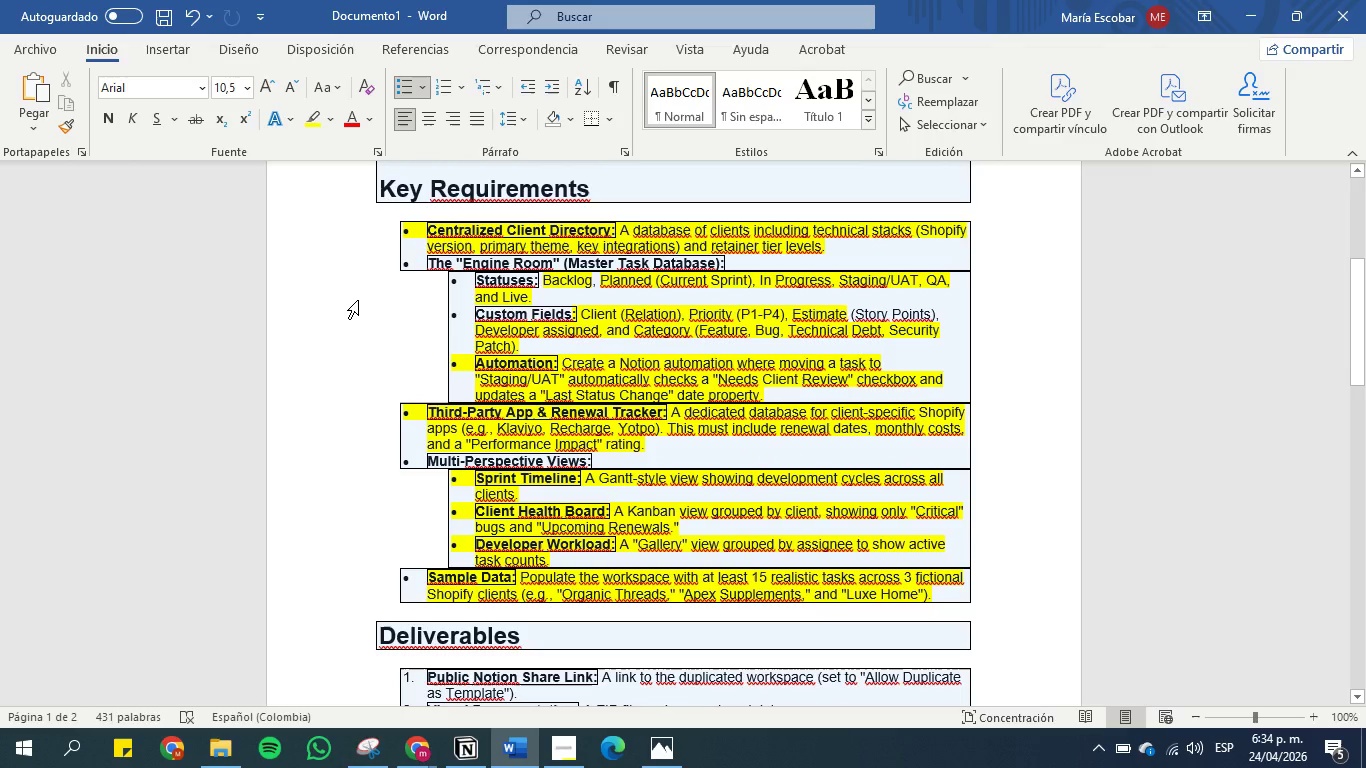 
wait(7.94)
 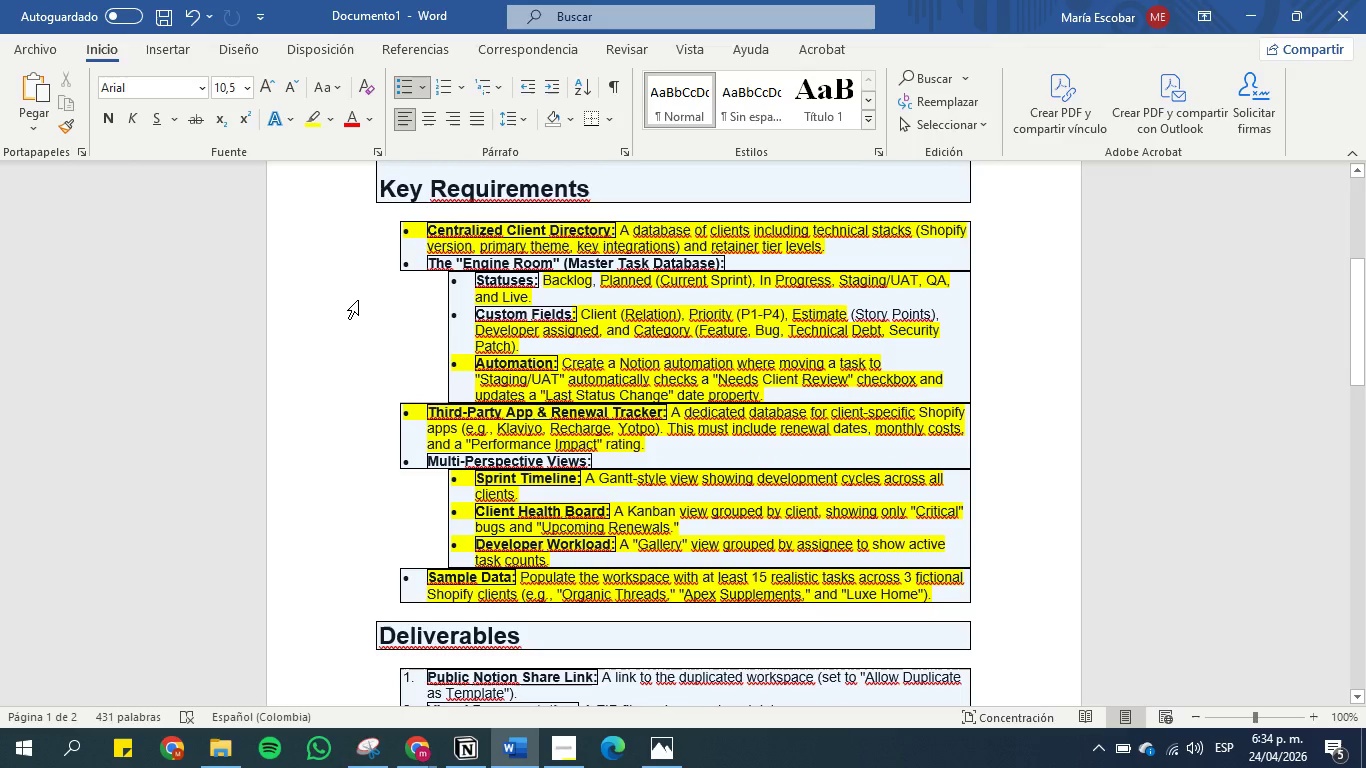 
left_click([420, 758])
 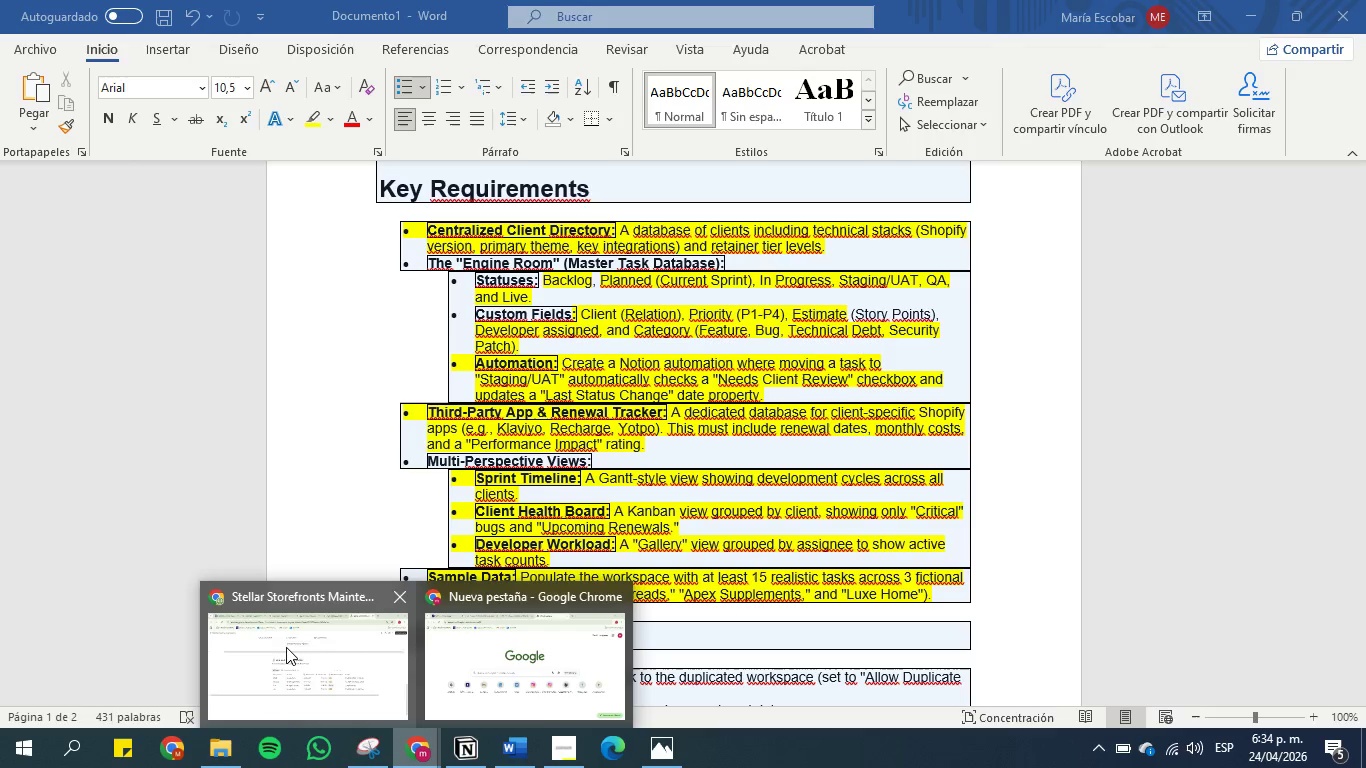 
left_click([288, 645])
 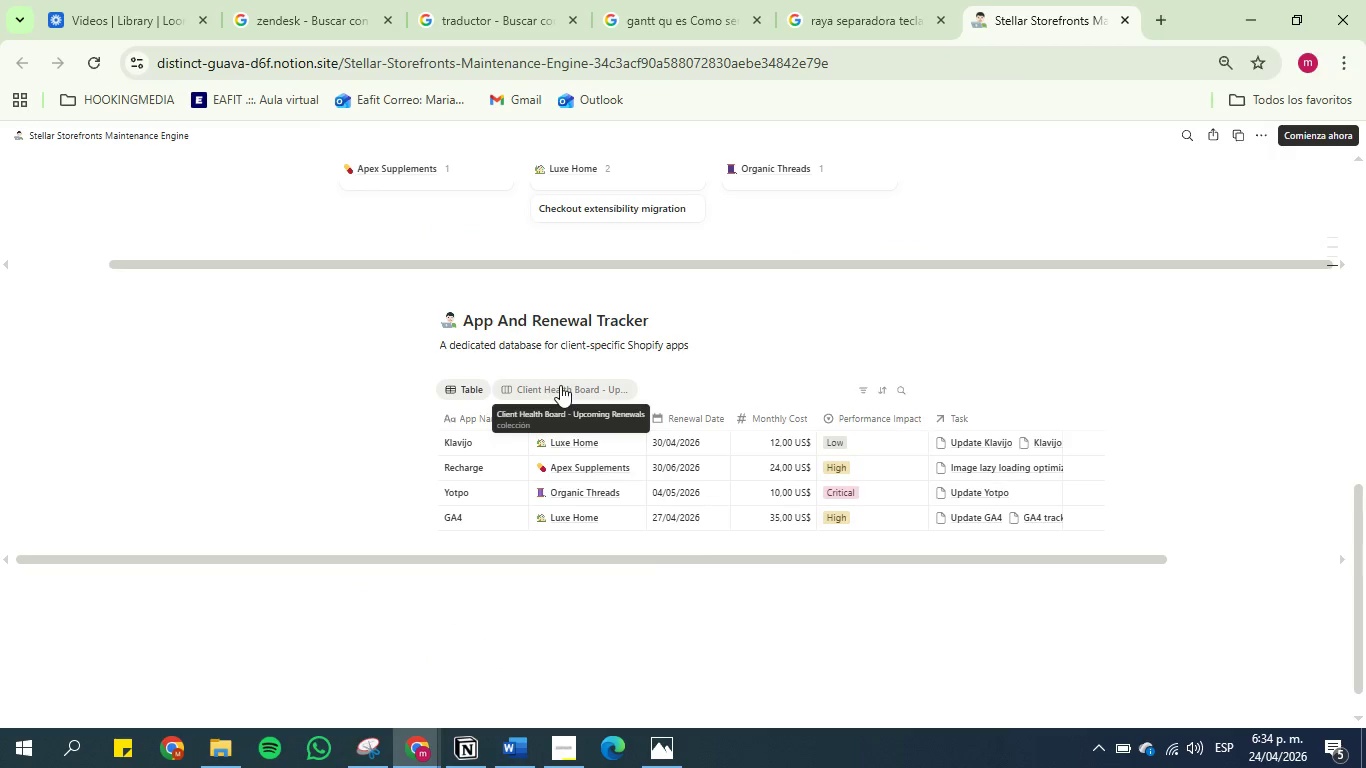 
scroll: coordinate [562, 288], scroll_direction: none, amount: 0.0
 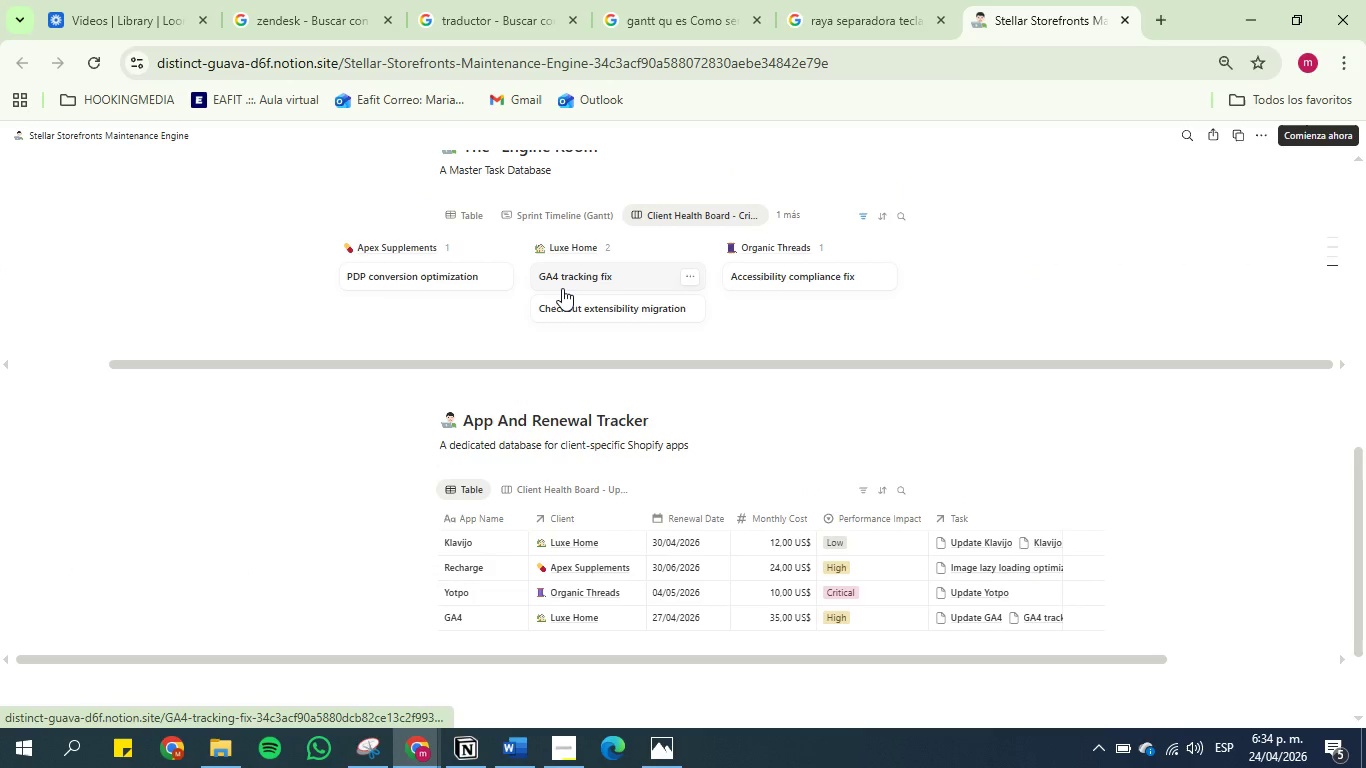 
scroll: coordinate [579, 240], scroll_direction: up, amount: 4.0
 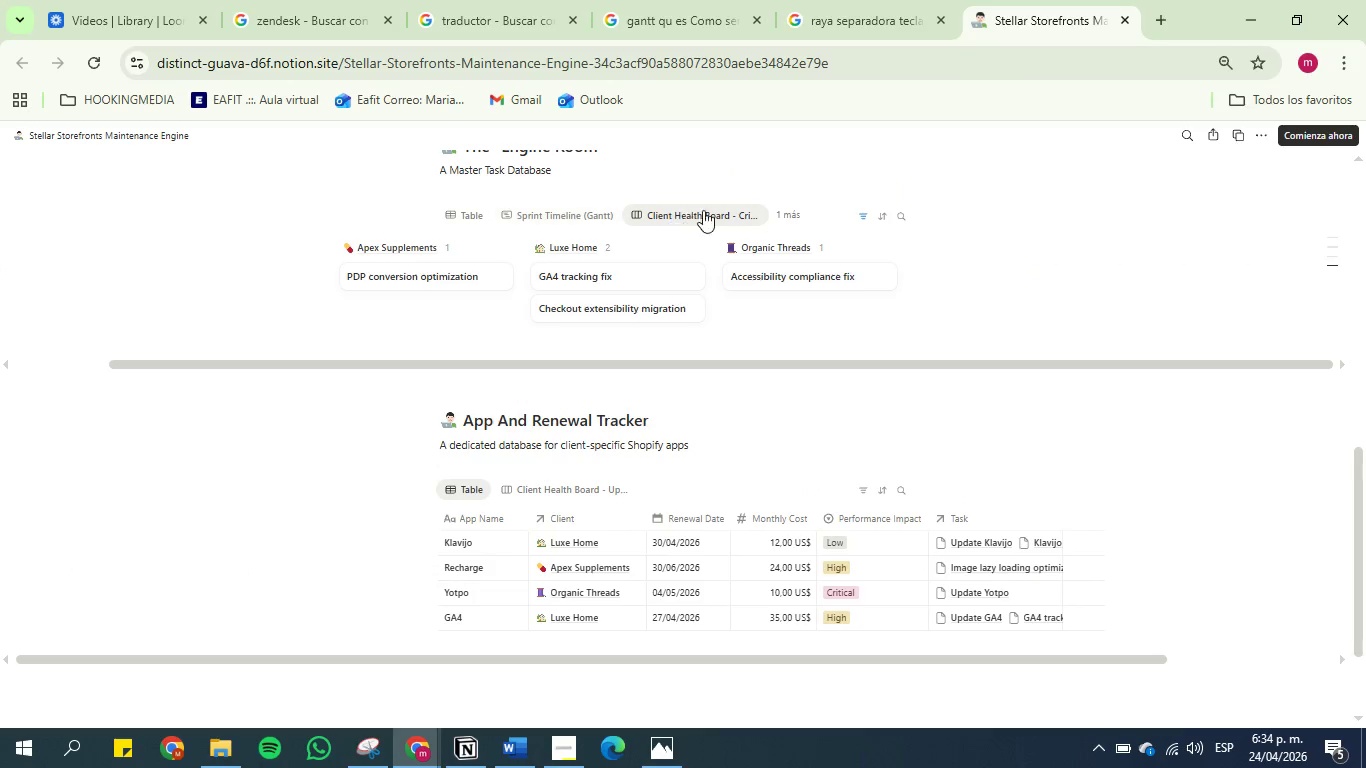 
mouse_move([726, 182])
 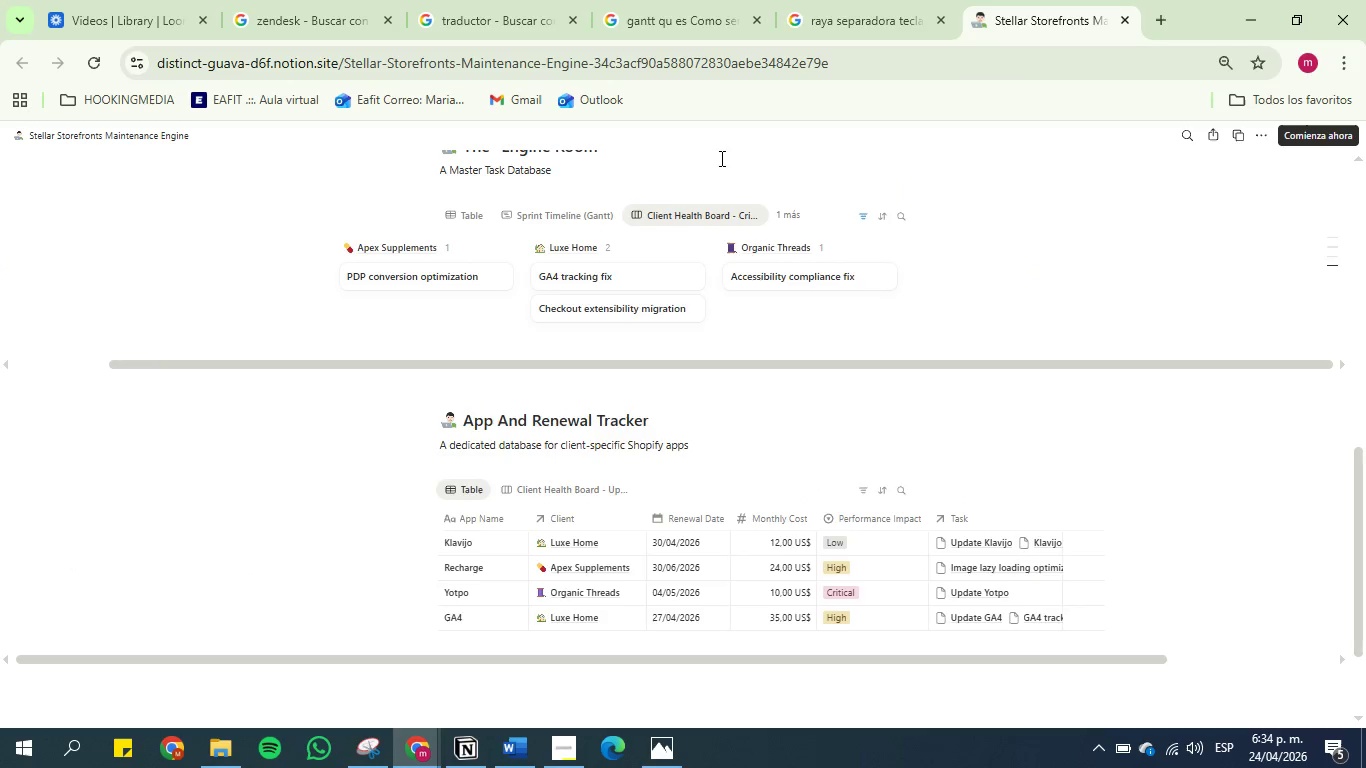 
scroll: coordinate [720, 158], scroll_direction: up, amount: 1.0
 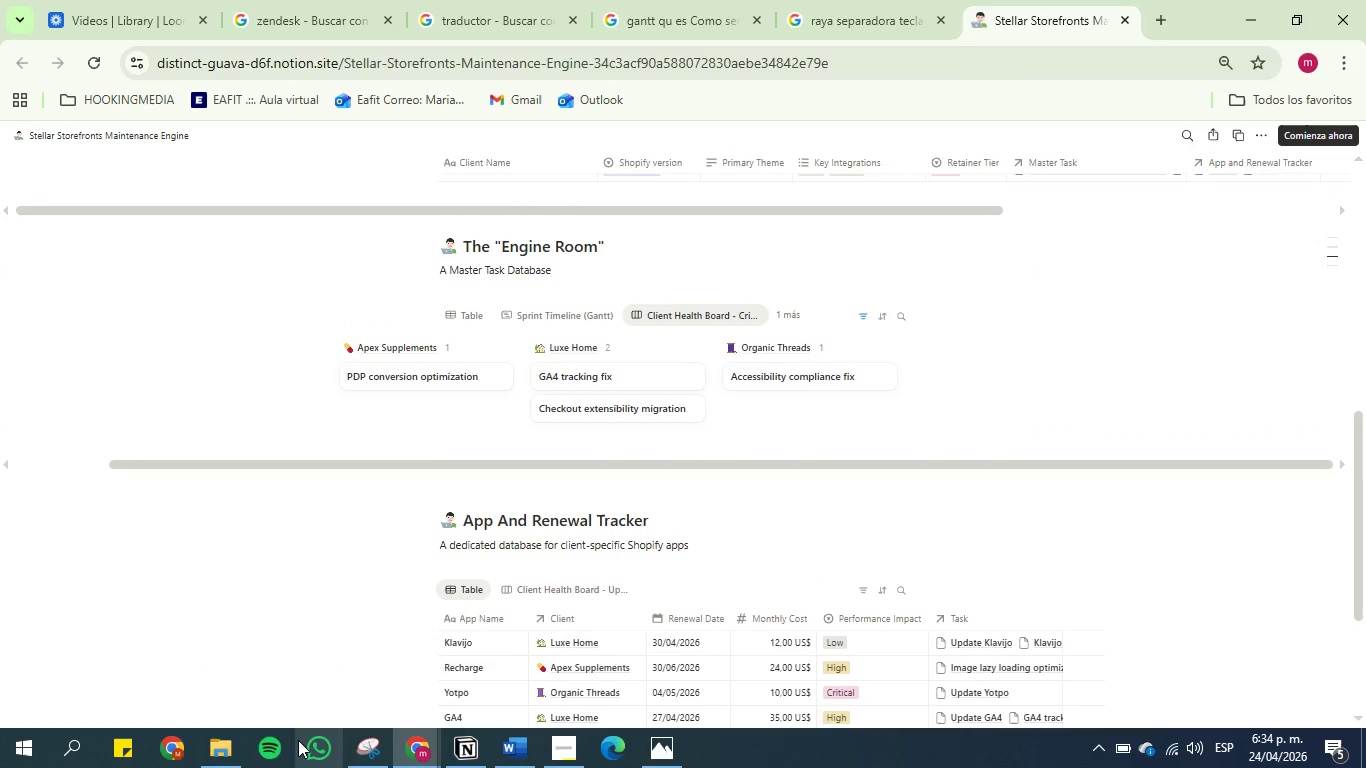 
left_click([364, 752])
 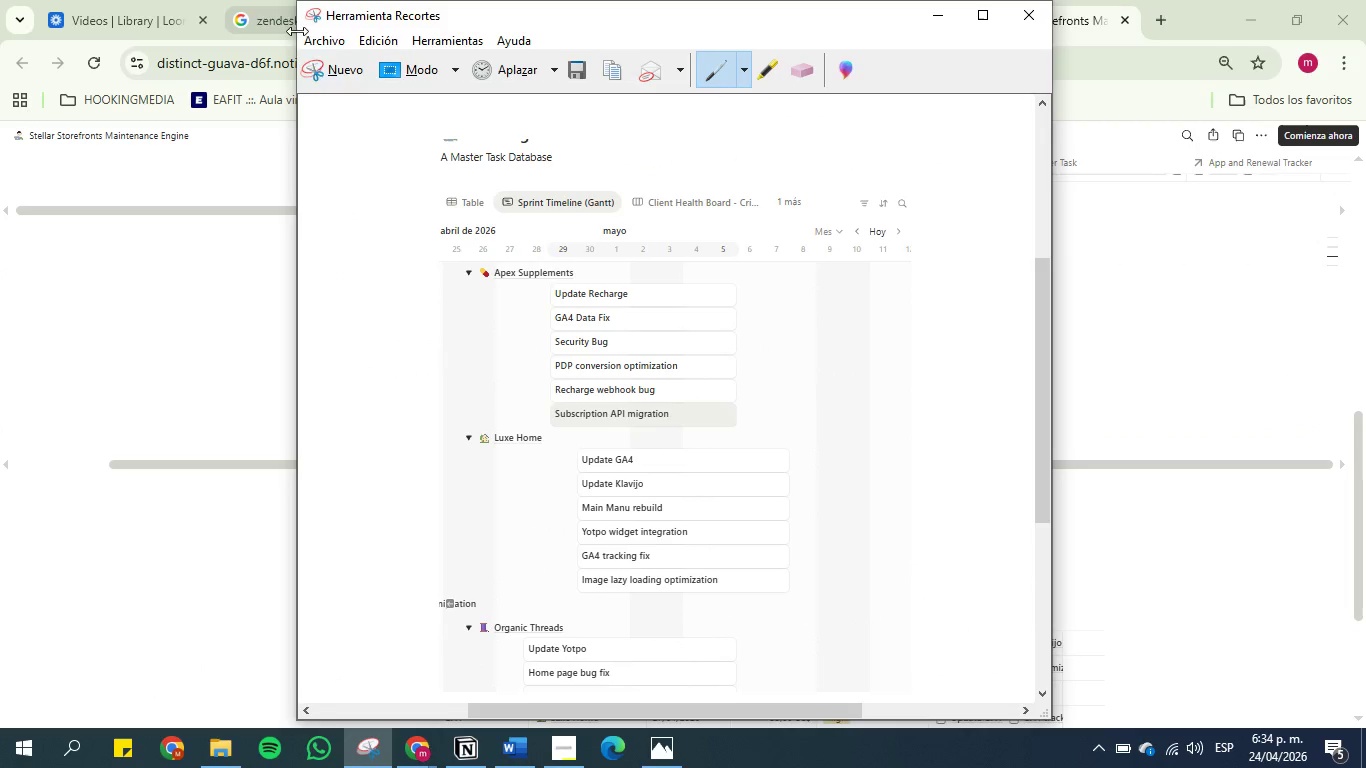 
left_click([333, 61])
 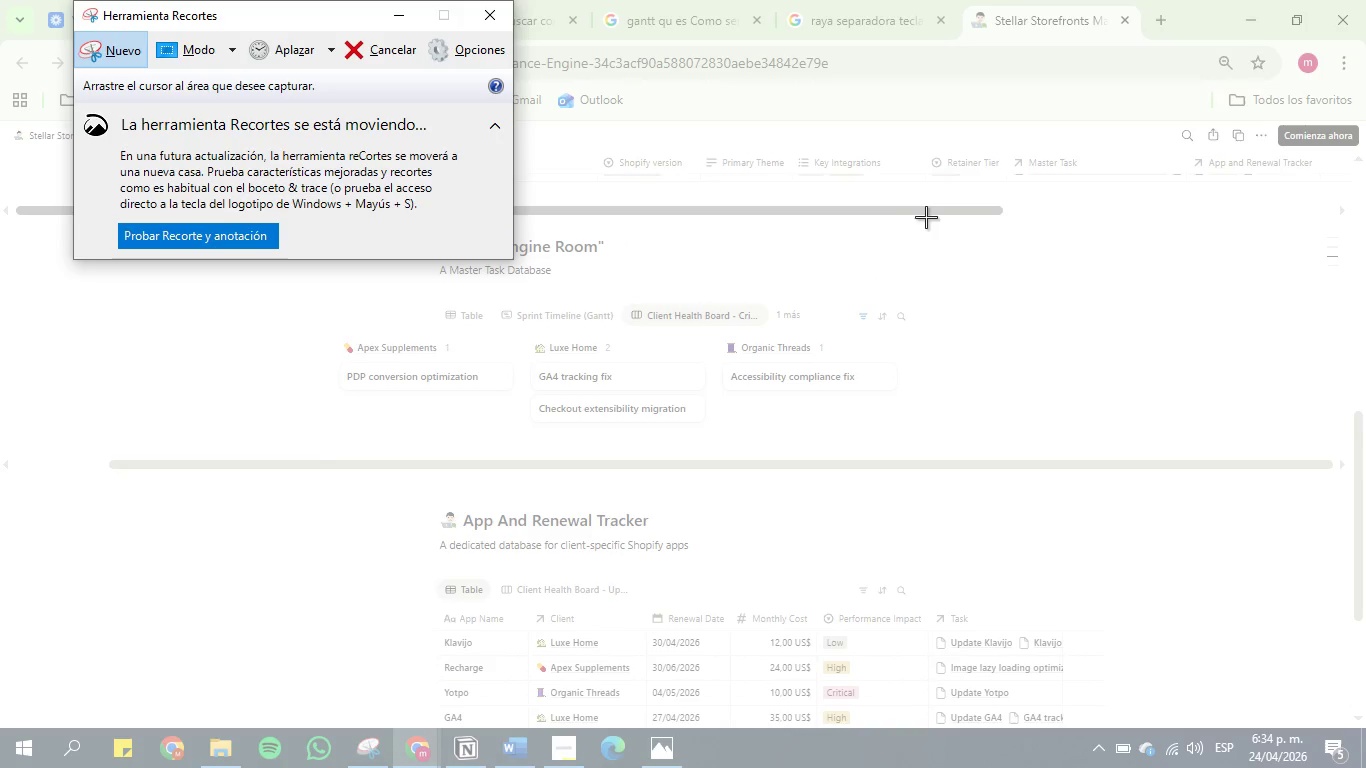 
left_click_drag(start_coordinate=[959, 217], to_coordinate=[292, 444])
 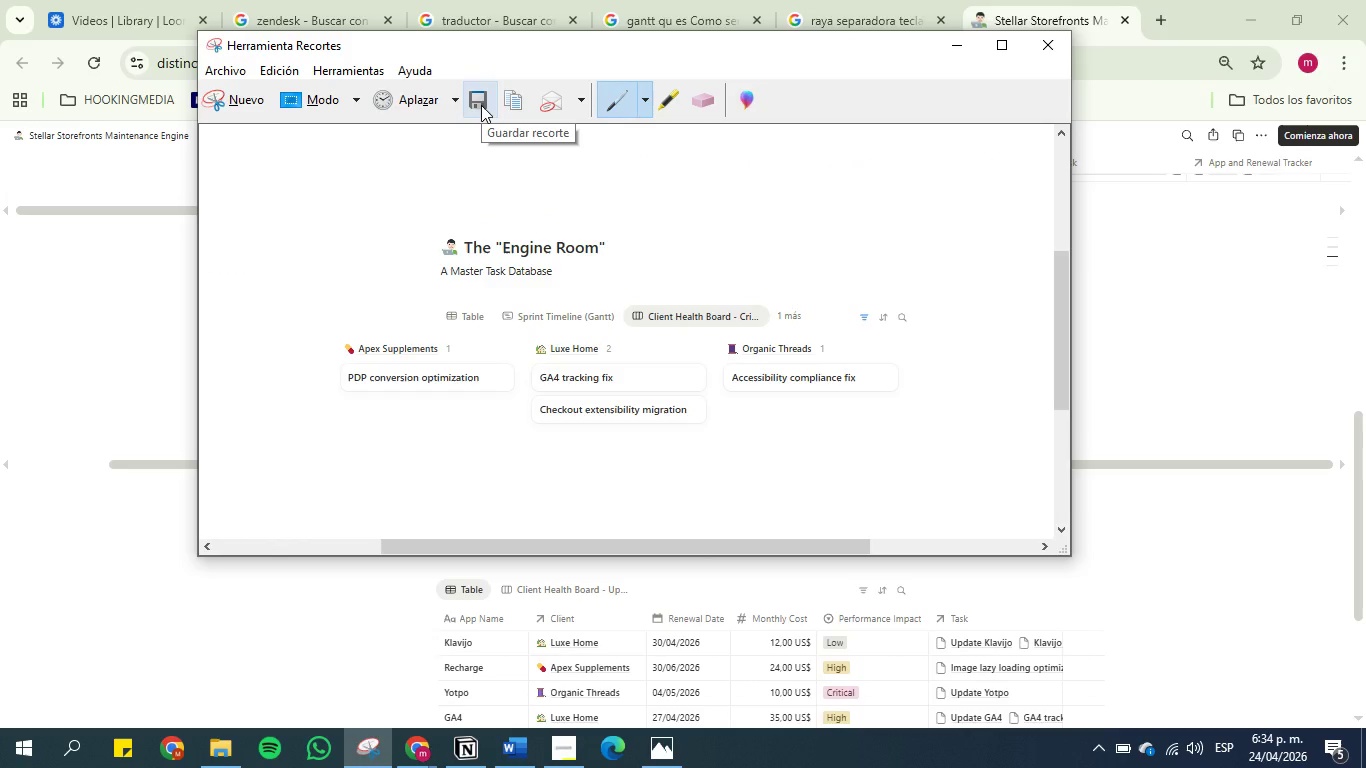 
left_click([481, 105])
 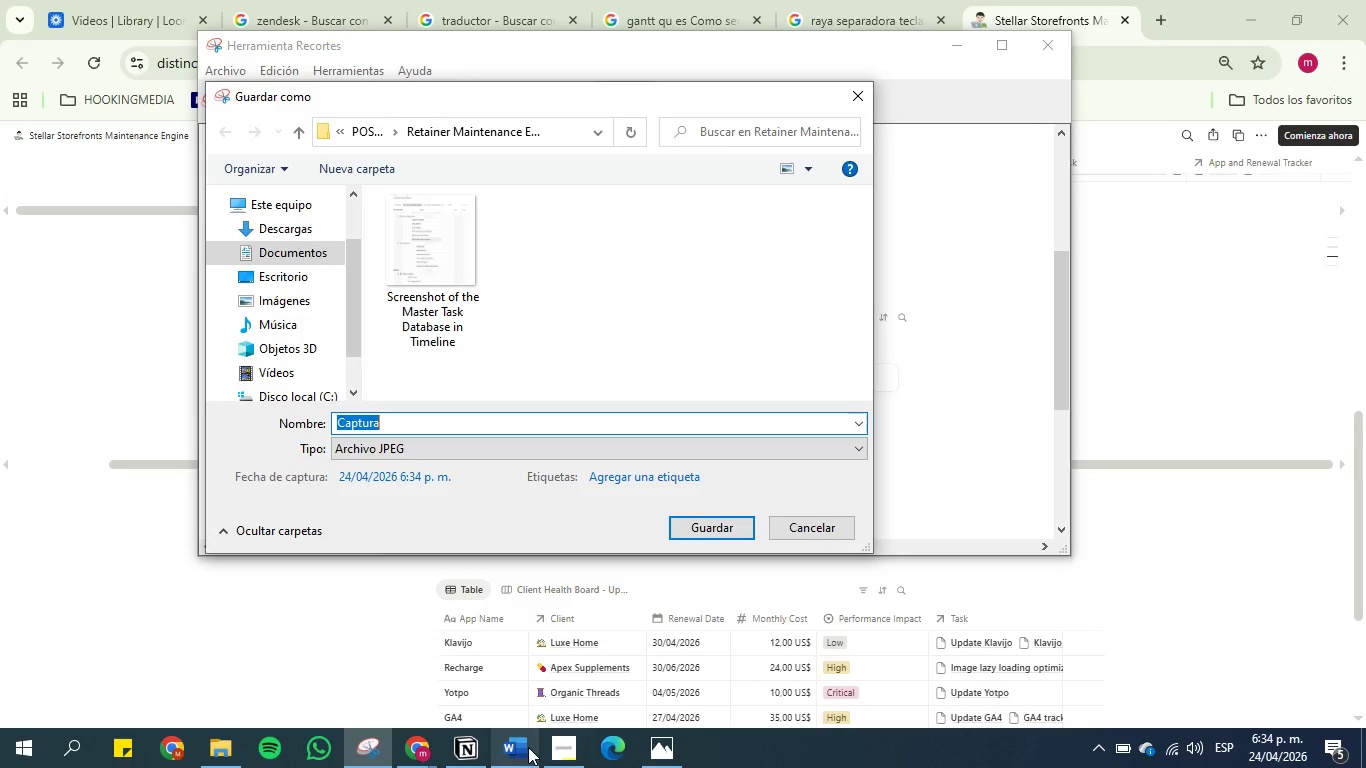 
left_click([525, 747])
 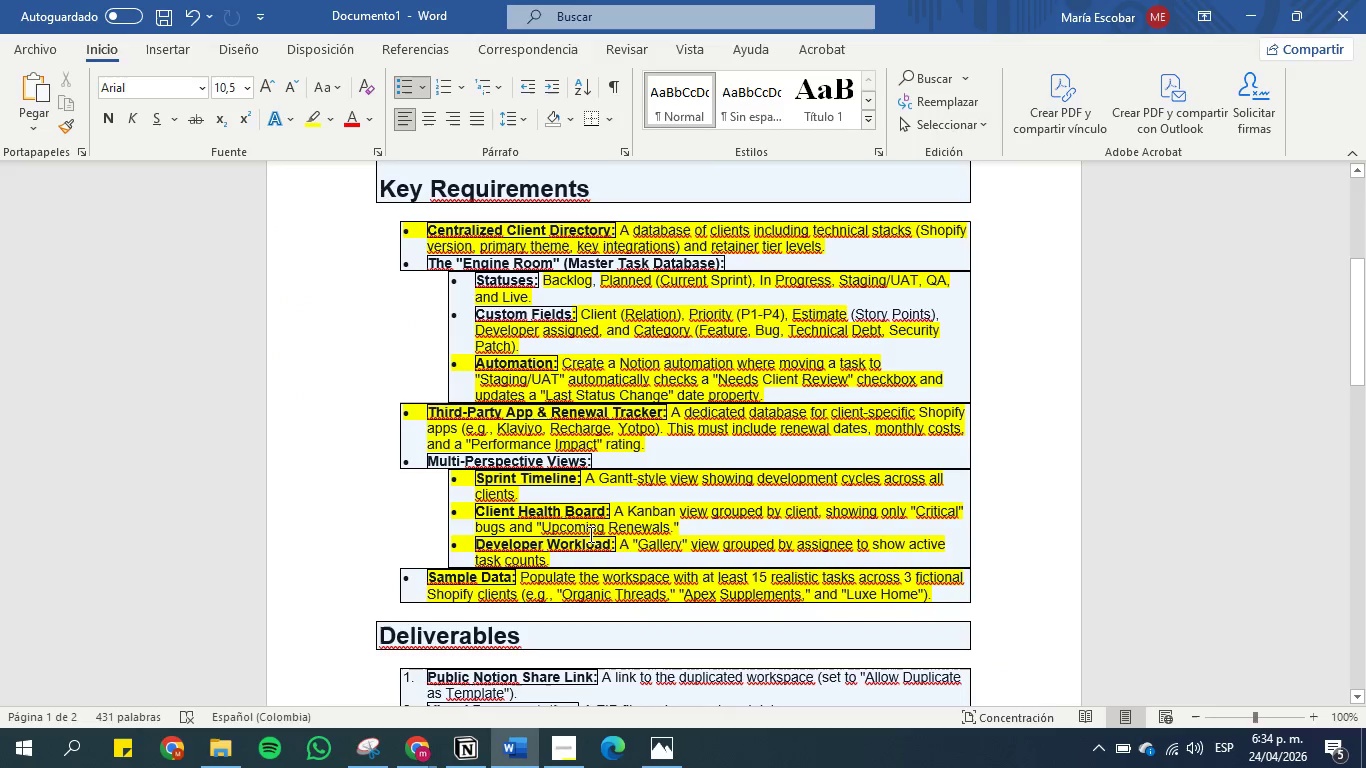 
left_click([598, 525])
 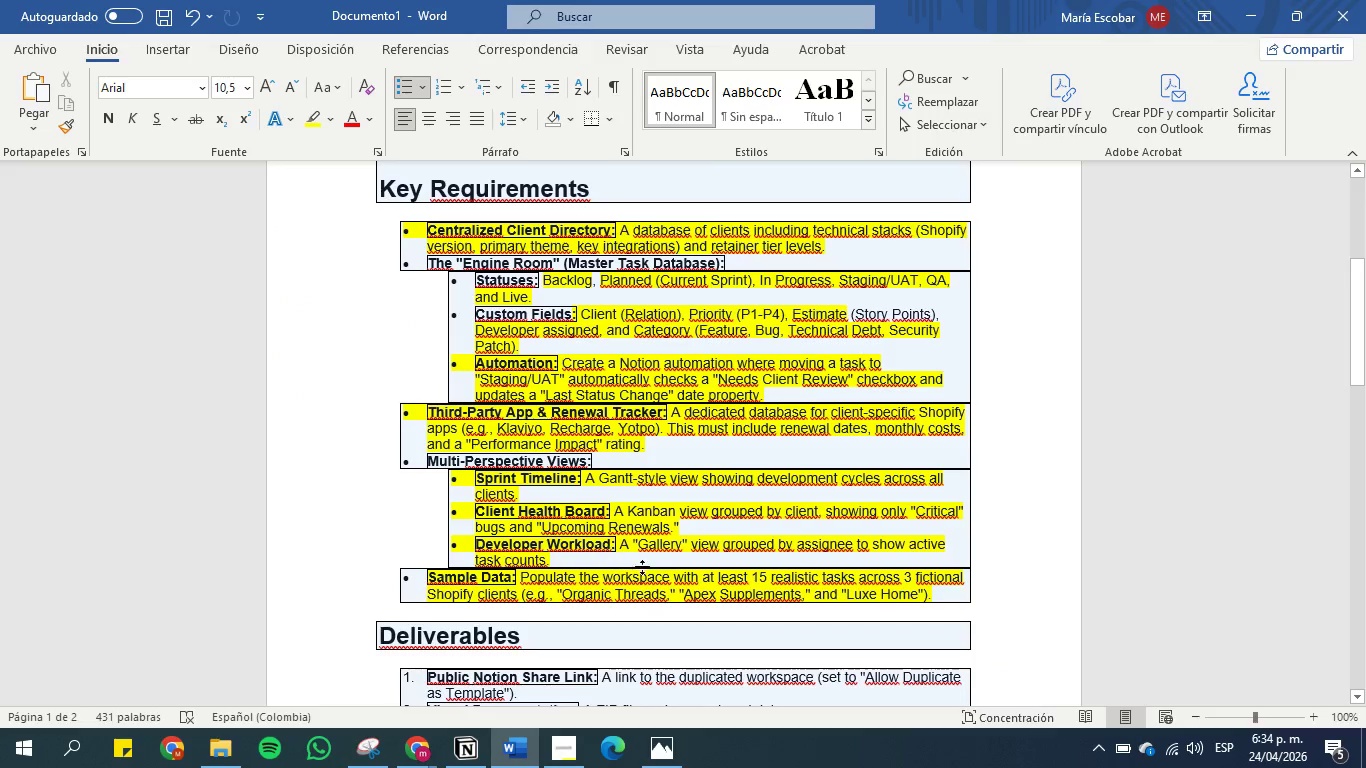 
scroll: coordinate [603, 559], scroll_direction: down, amount: 2.0
 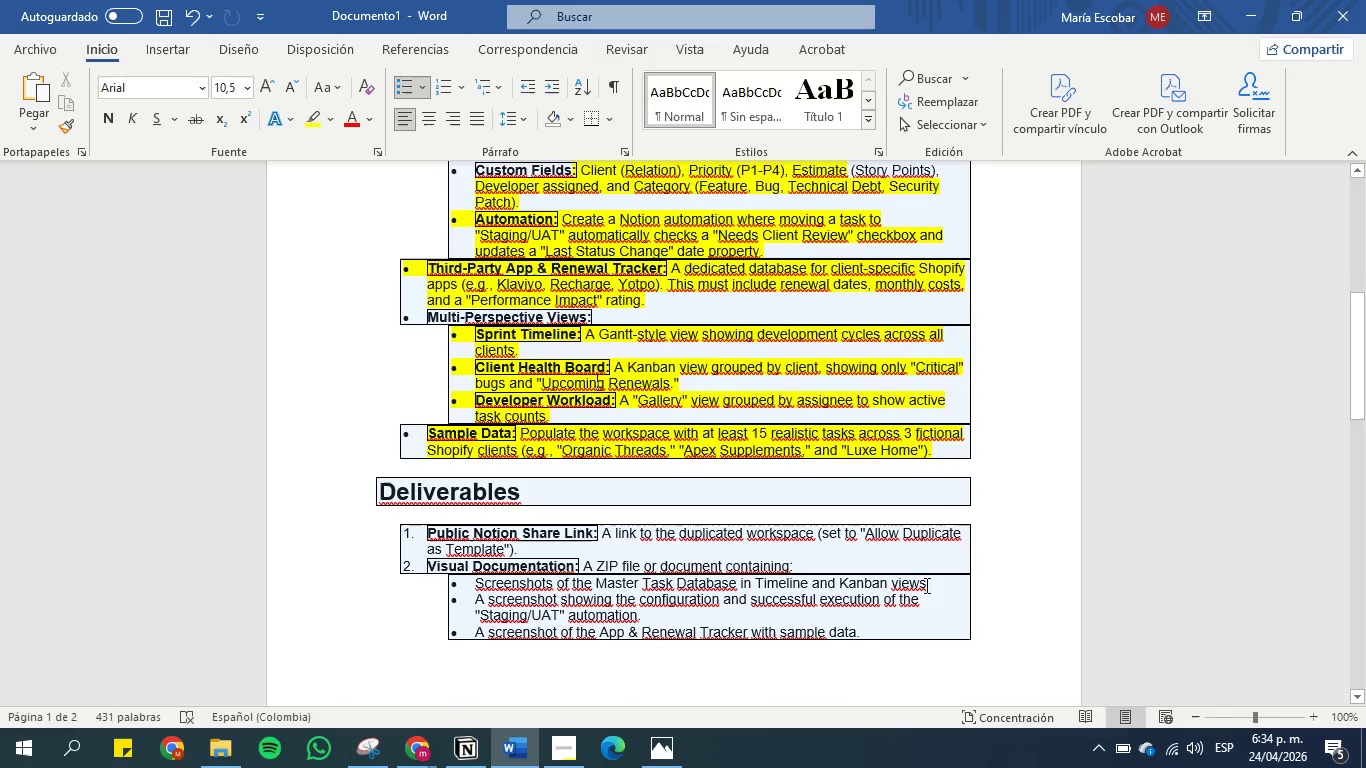 
left_click_drag(start_coordinate=[919, 584], to_coordinate=[506, 583])
 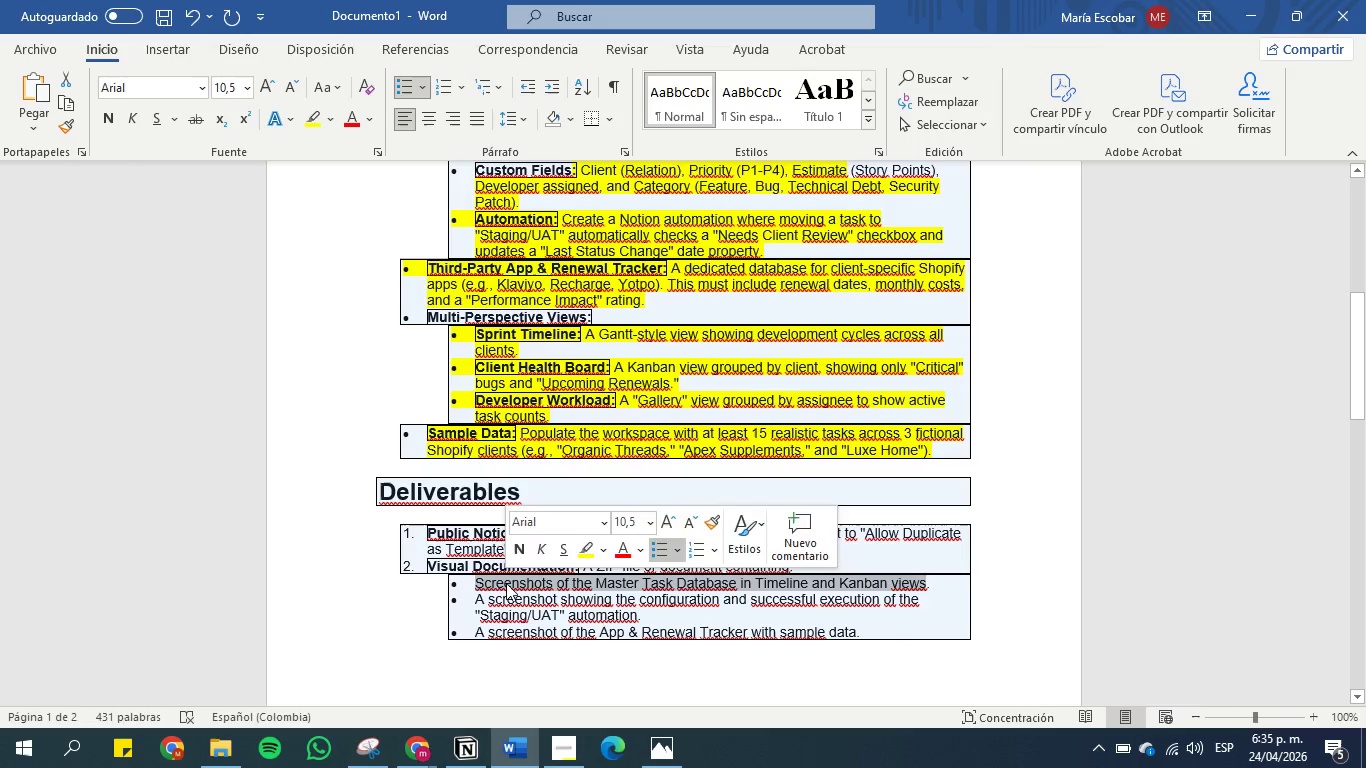 
key(Control+C)
 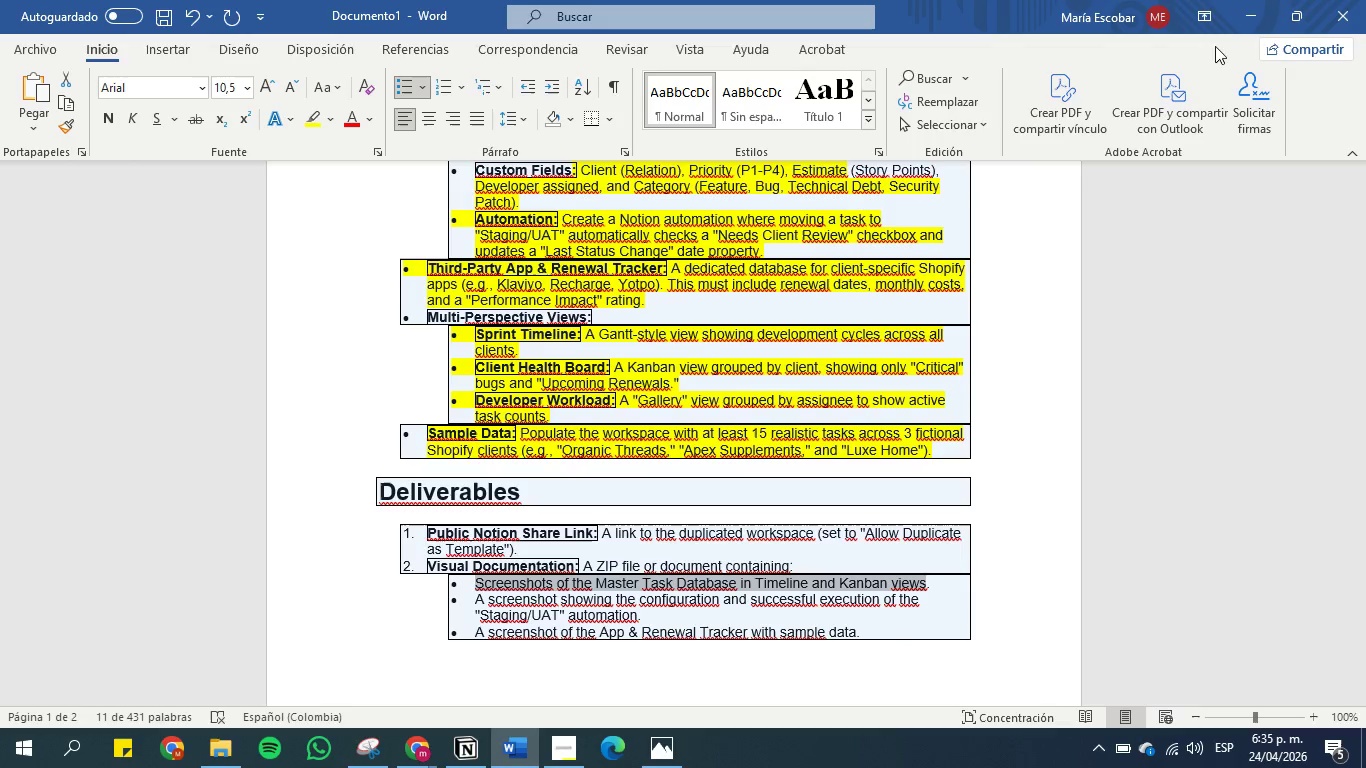 
left_click([1239, 13])
 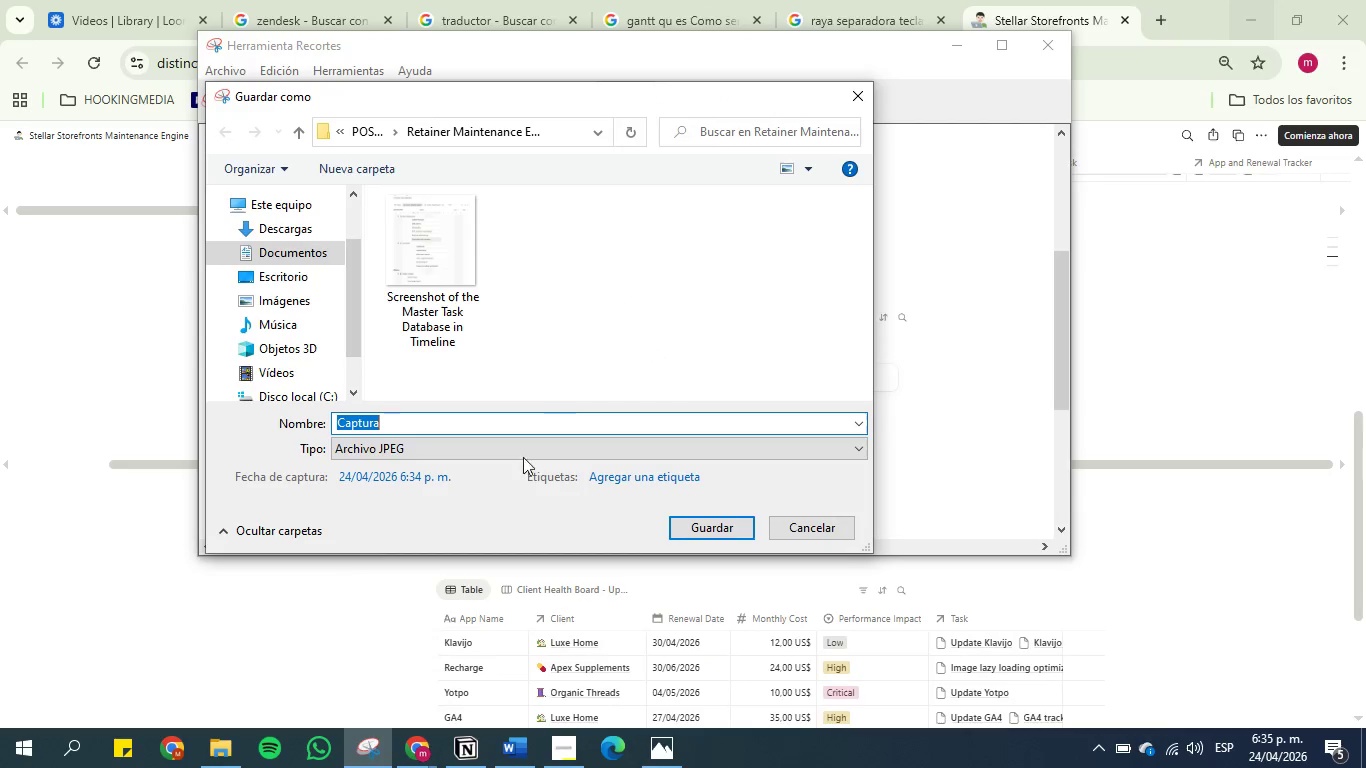 
key(Control+V)
 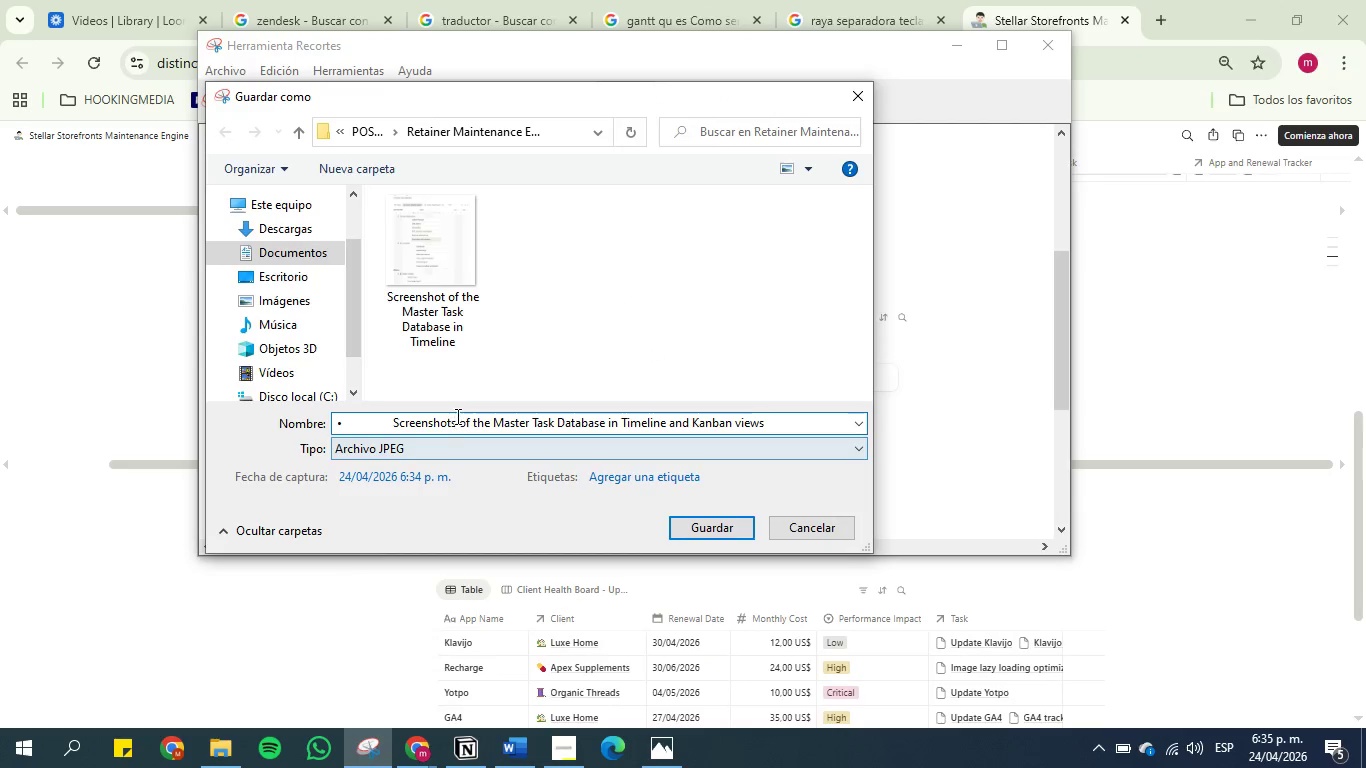 
left_click([456, 415])
 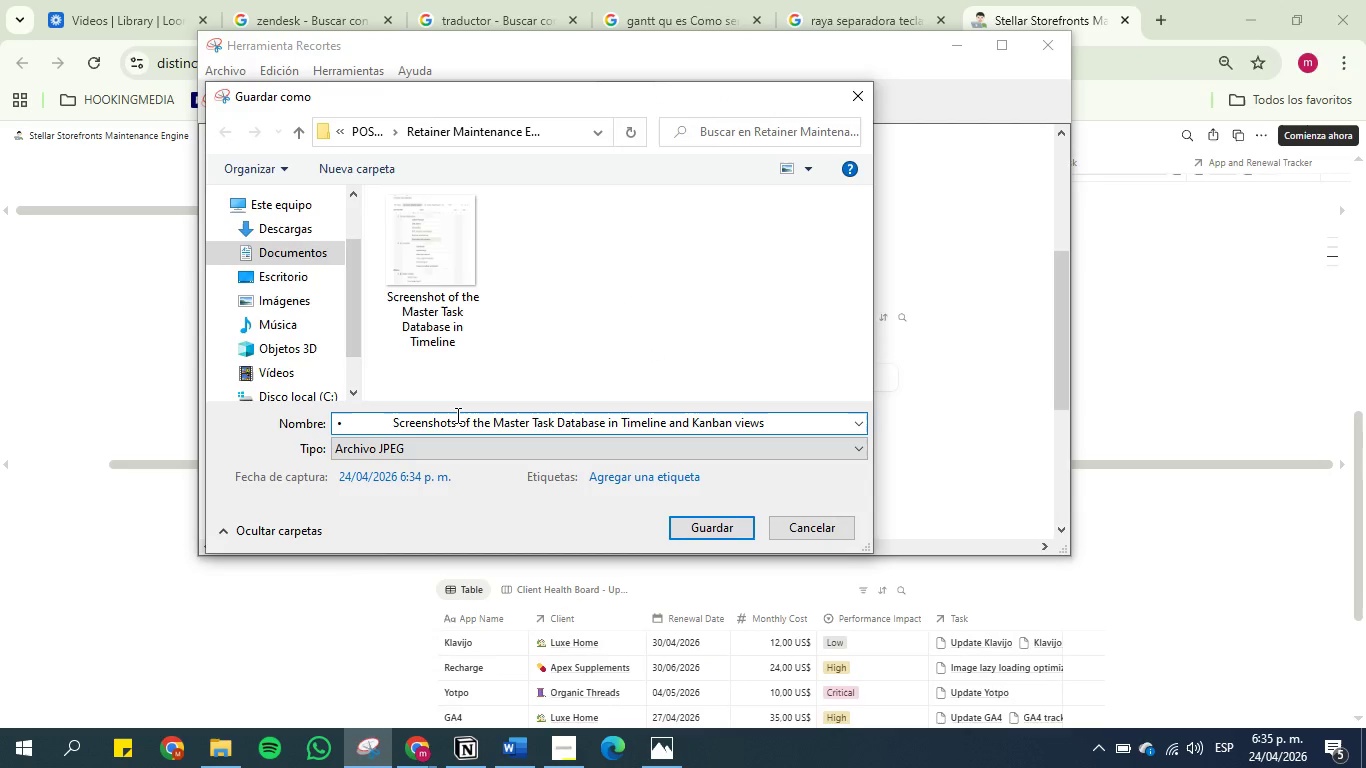 
key(Backspace)
 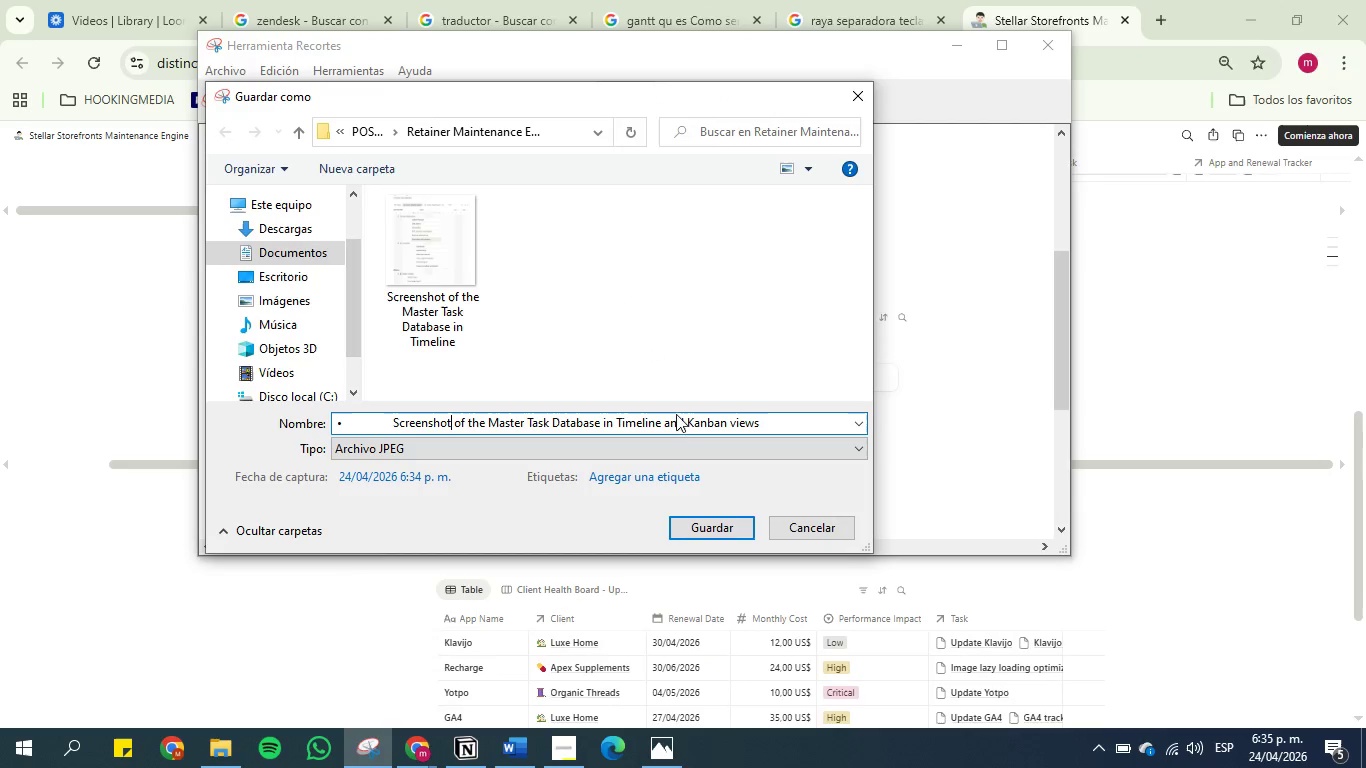 
left_click_drag(start_coordinate=[686, 421], to_coordinate=[615, 422])
 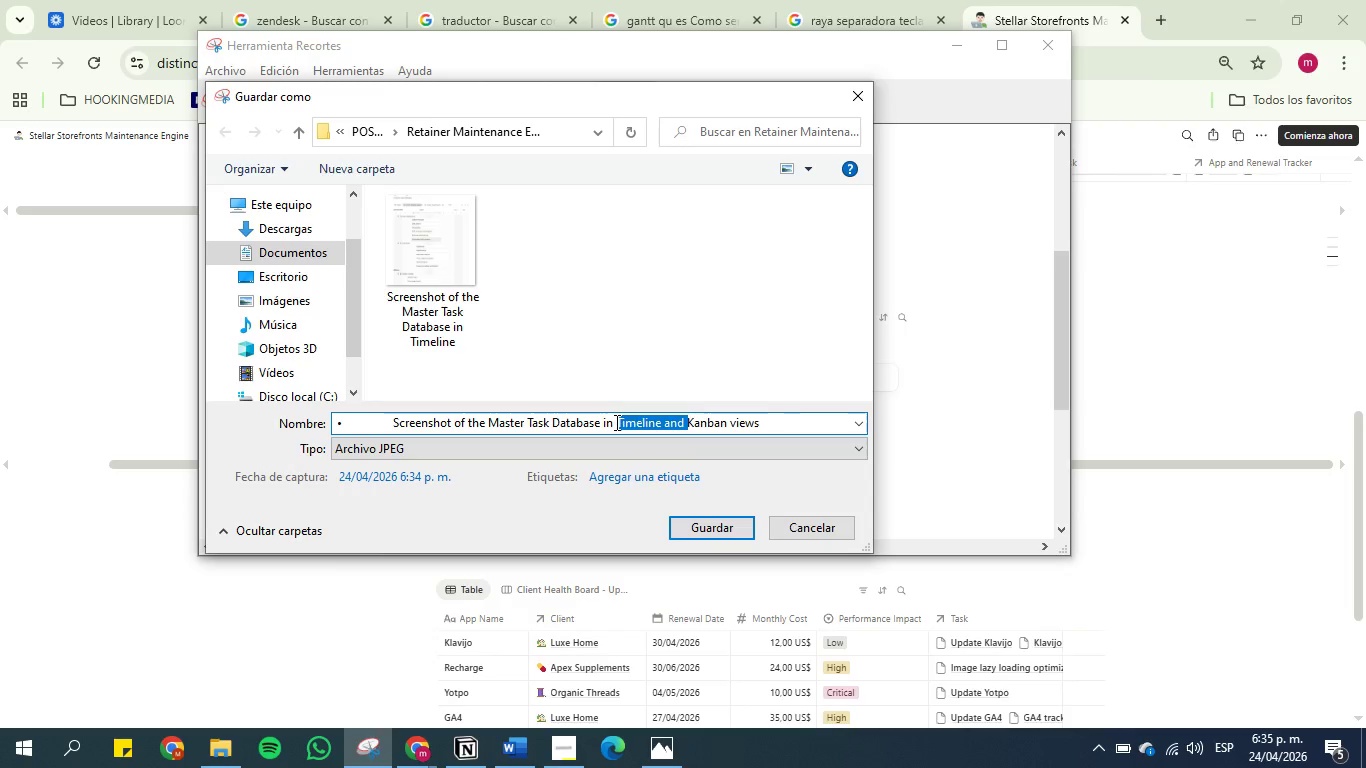 
key(Backspace)
 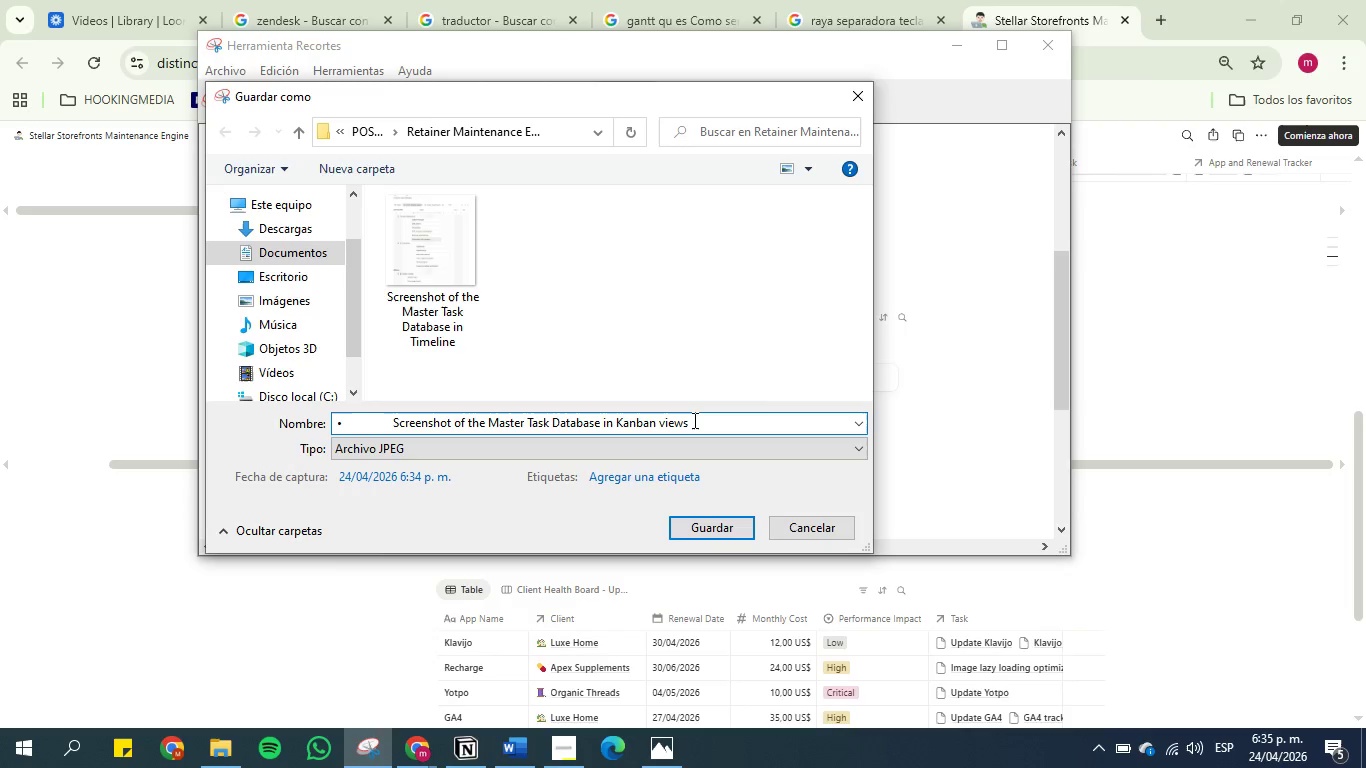 
left_click([693, 420])
 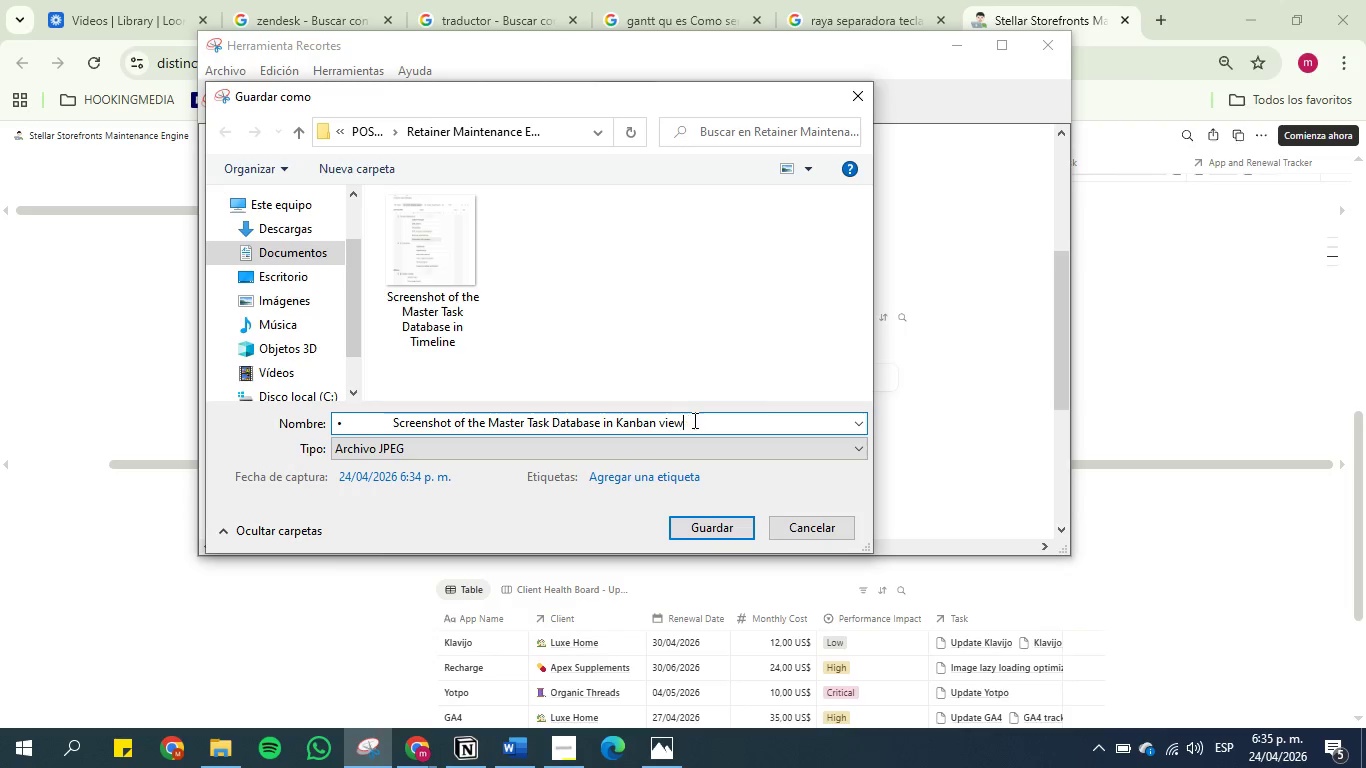 
key(Backspace)
 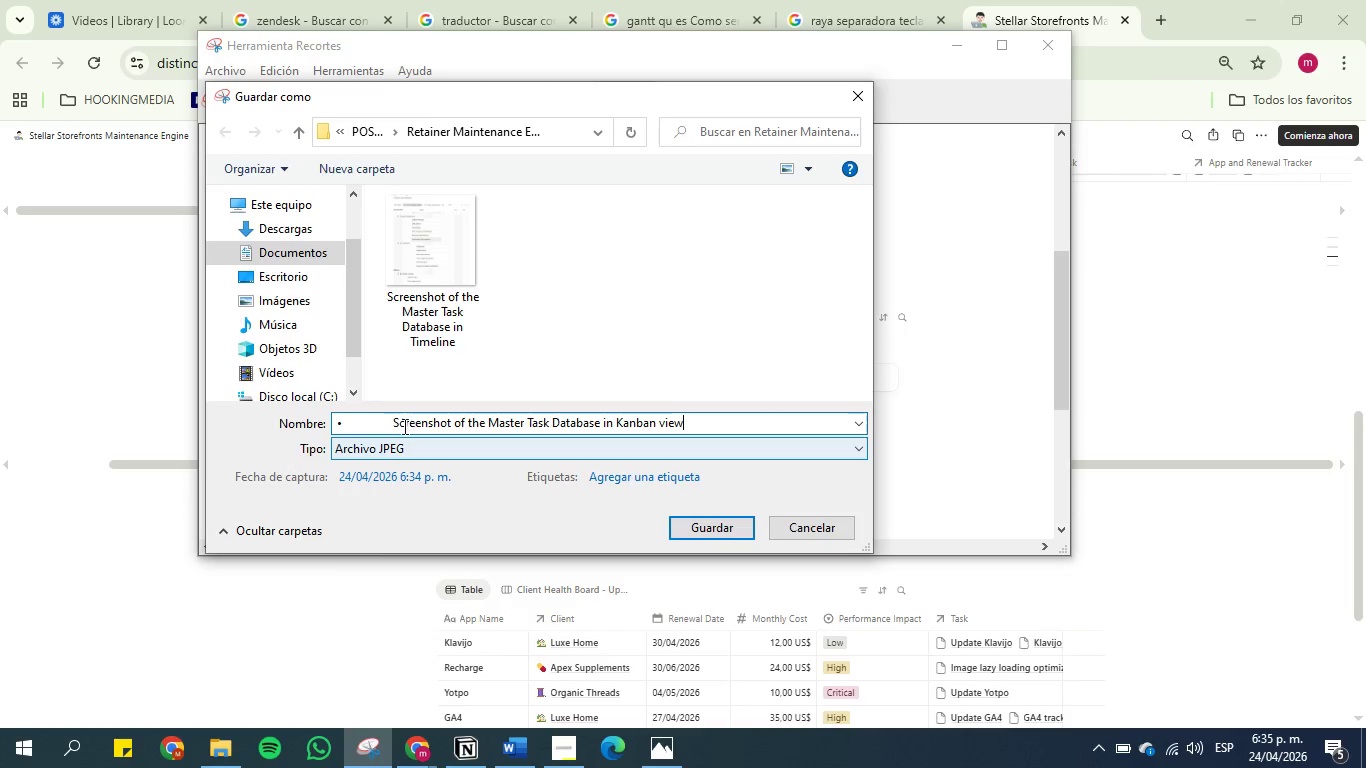 
left_click([394, 426])
 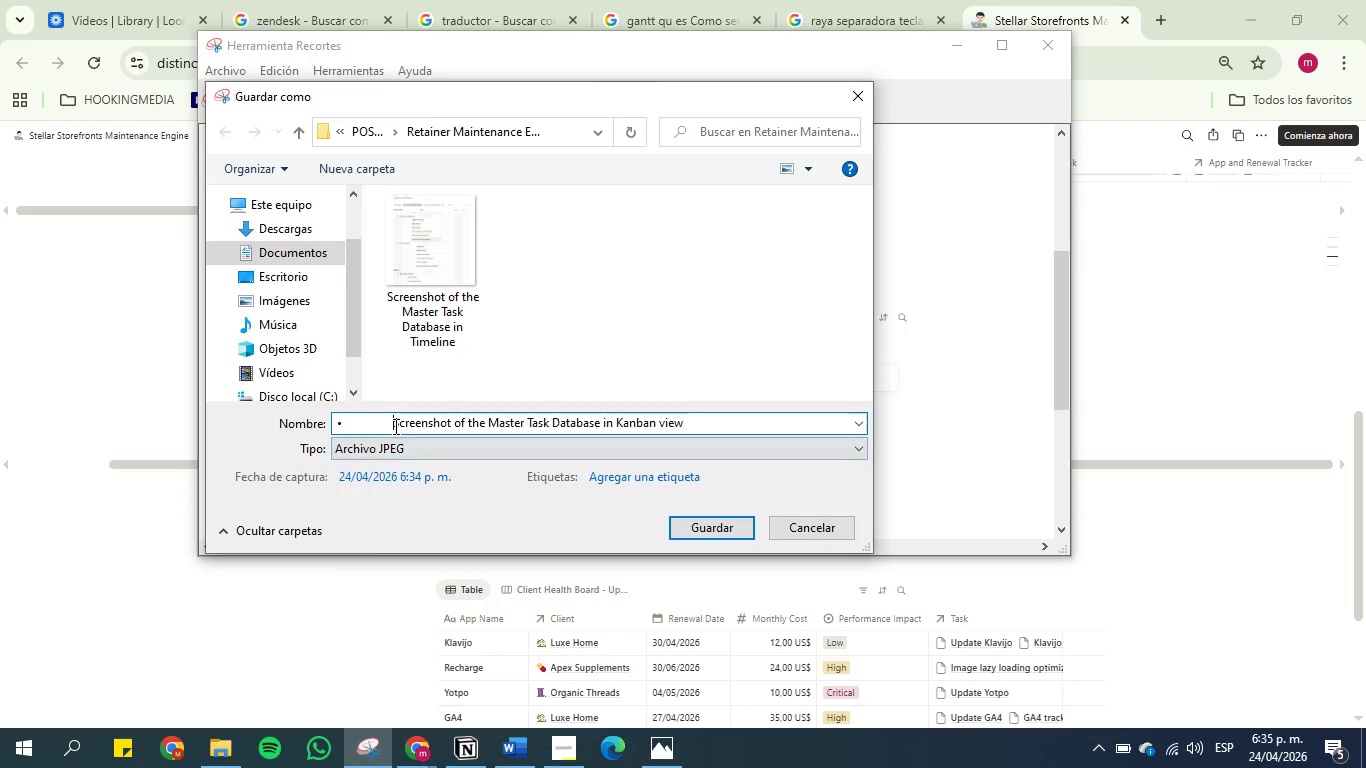 
key(Backspace)
 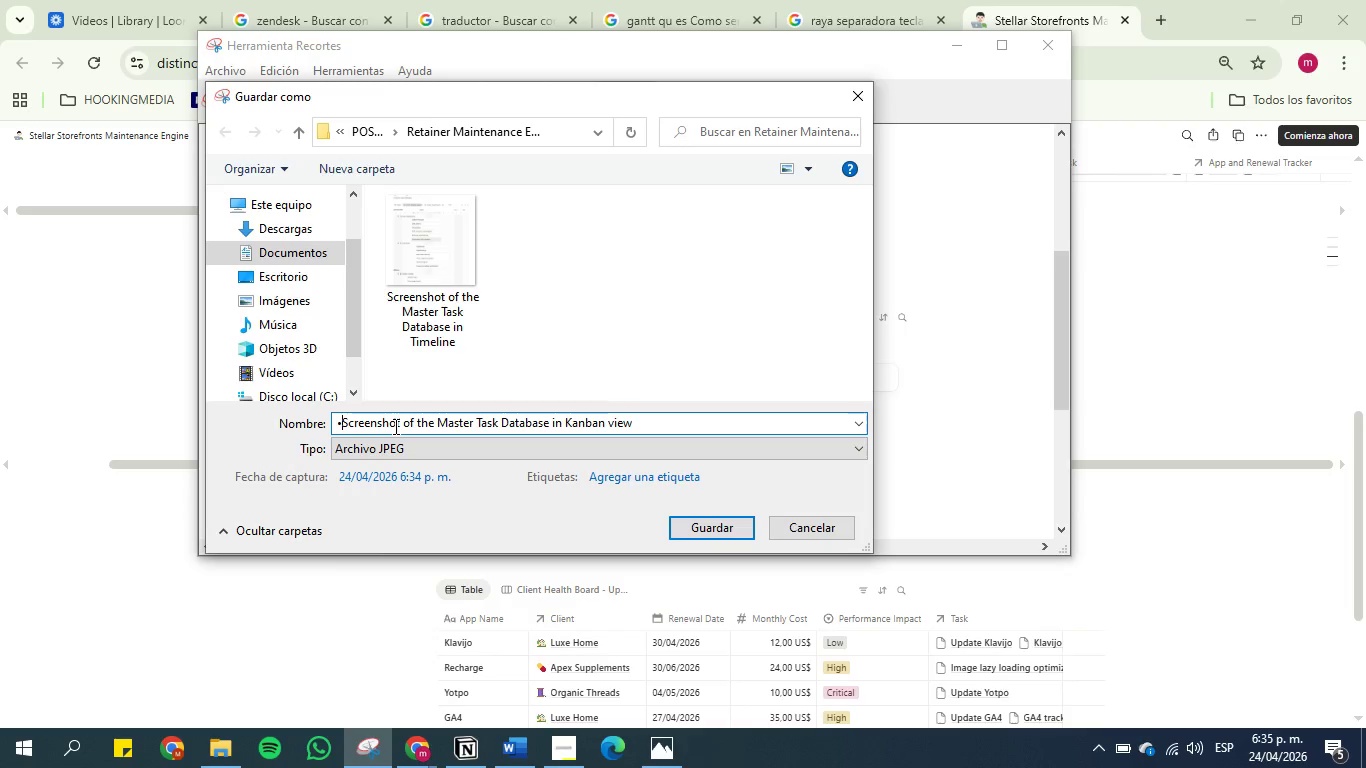 
key(Backspace)
 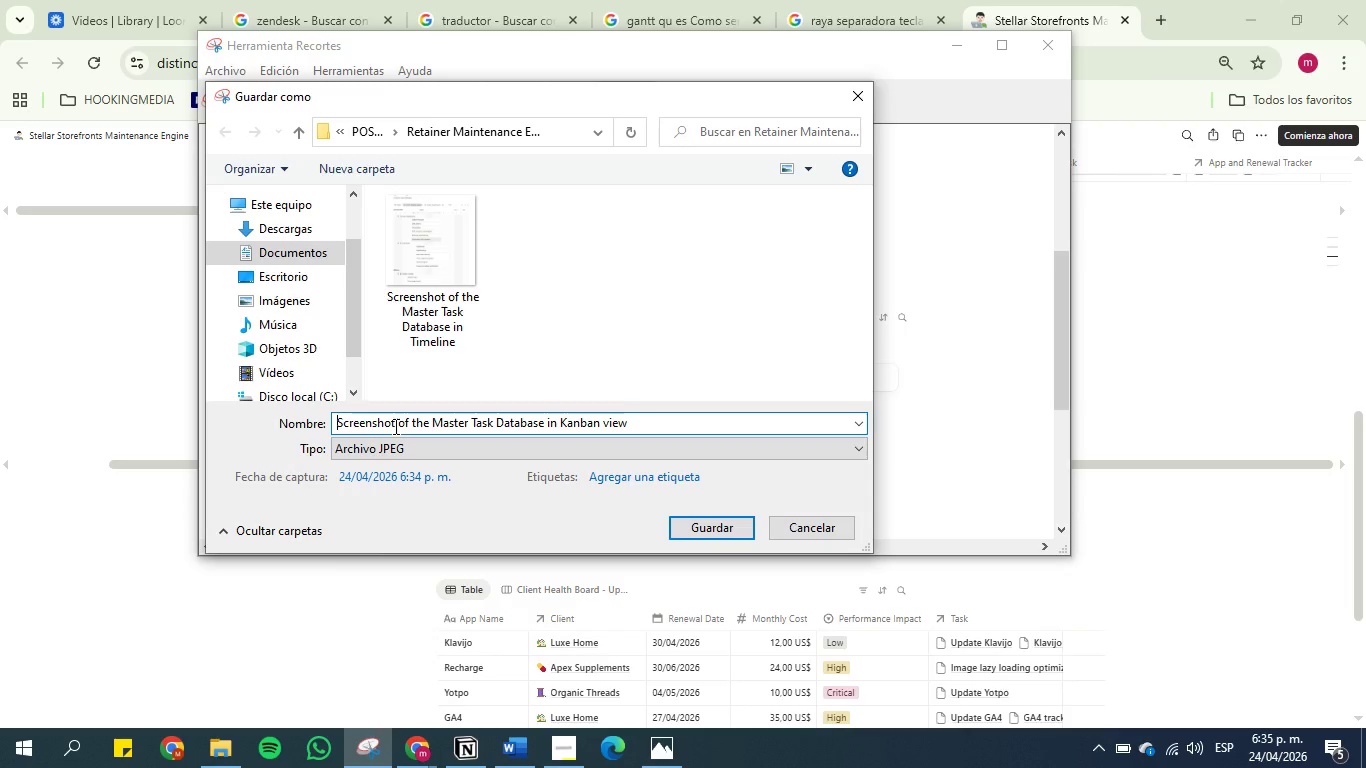 
key(Backspace)
 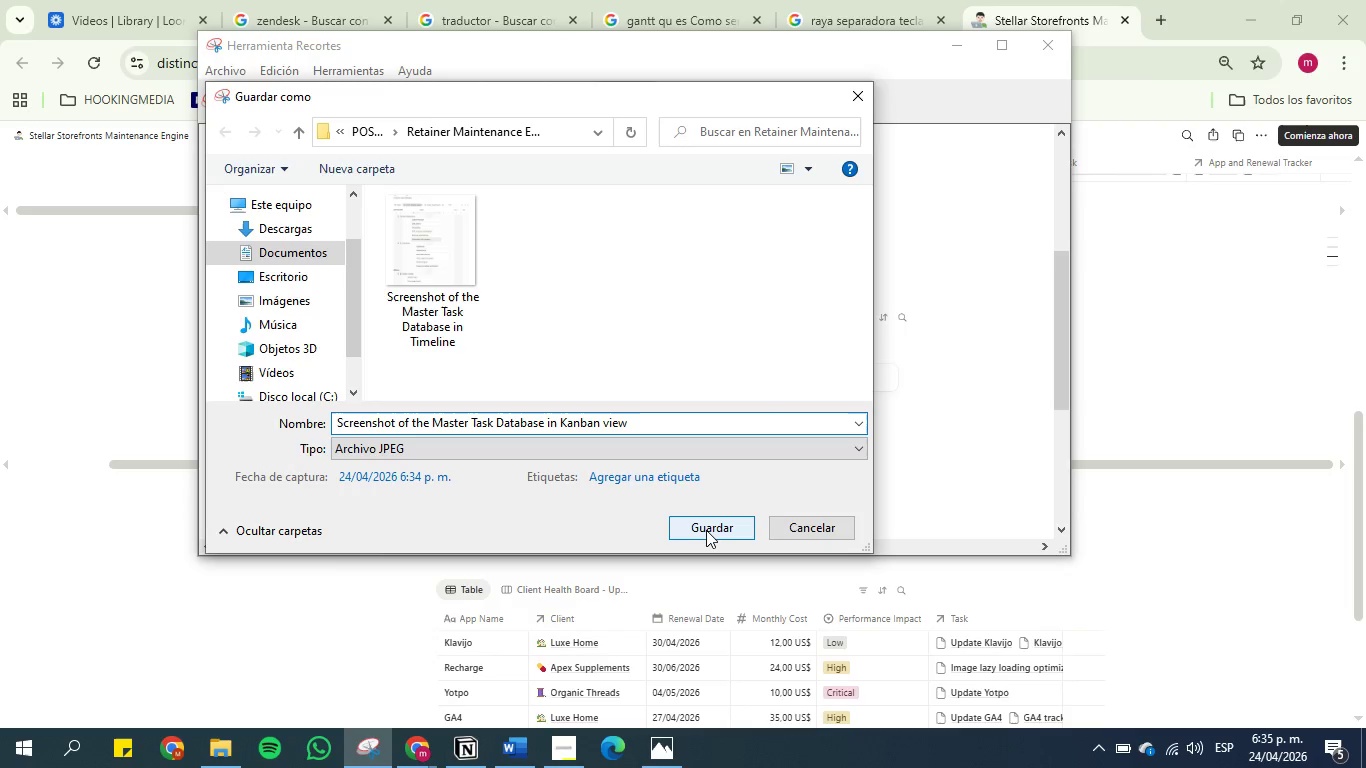 
left_click([706, 530])
 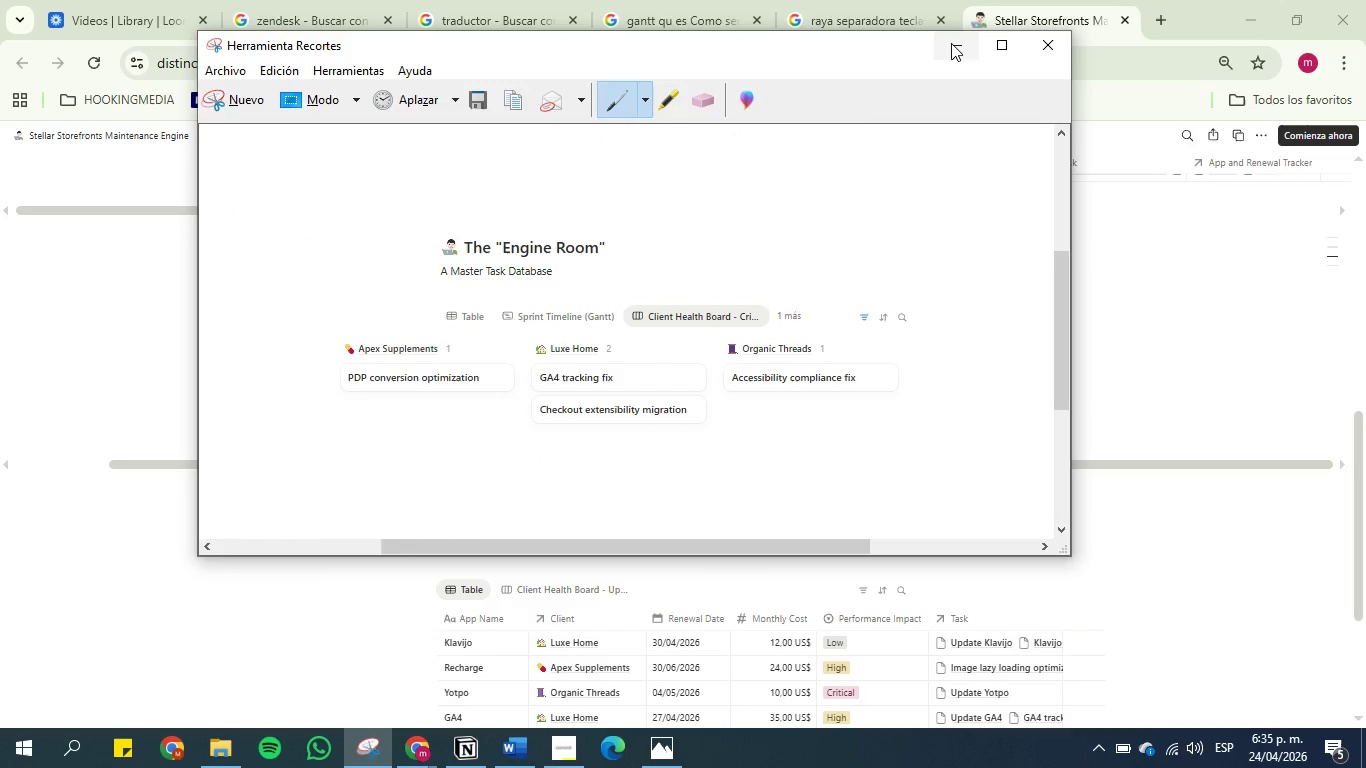 
left_click([953, 43])
 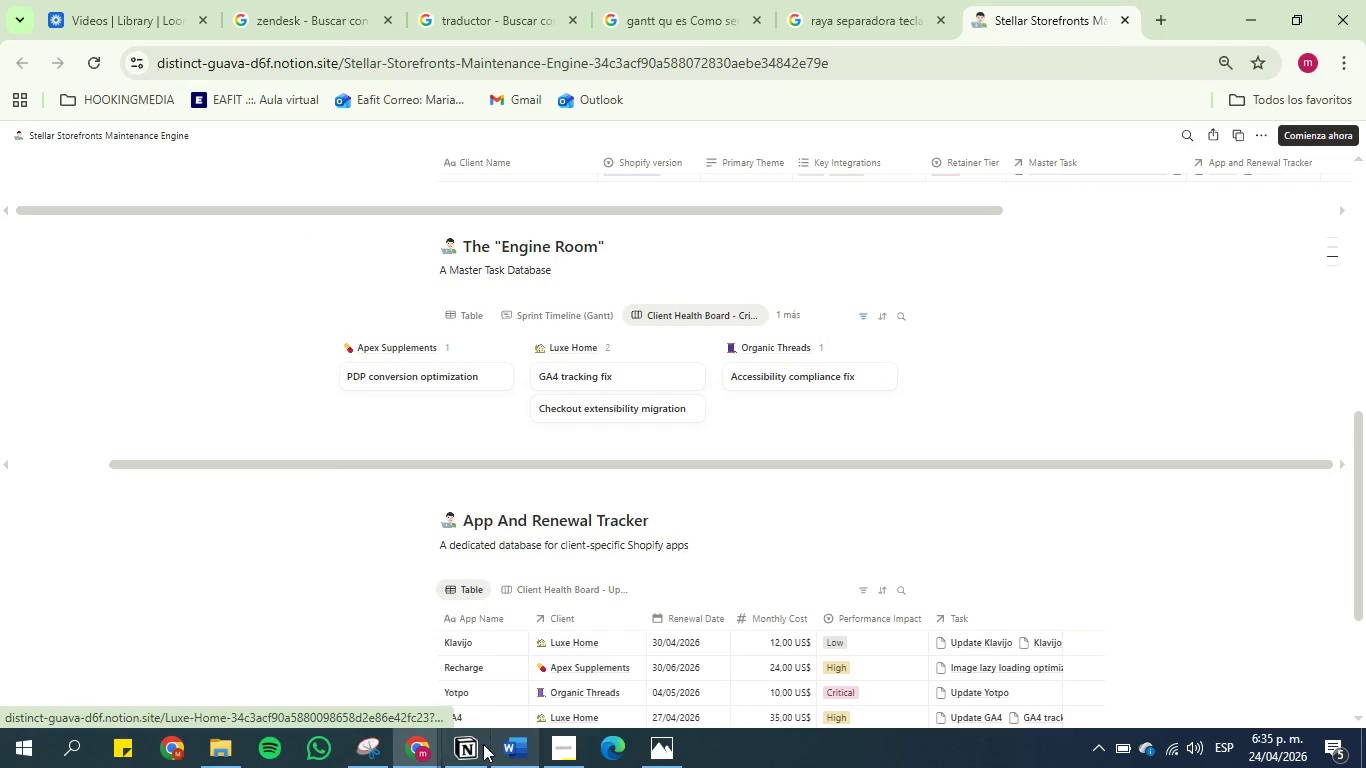 
left_click([474, 746])
 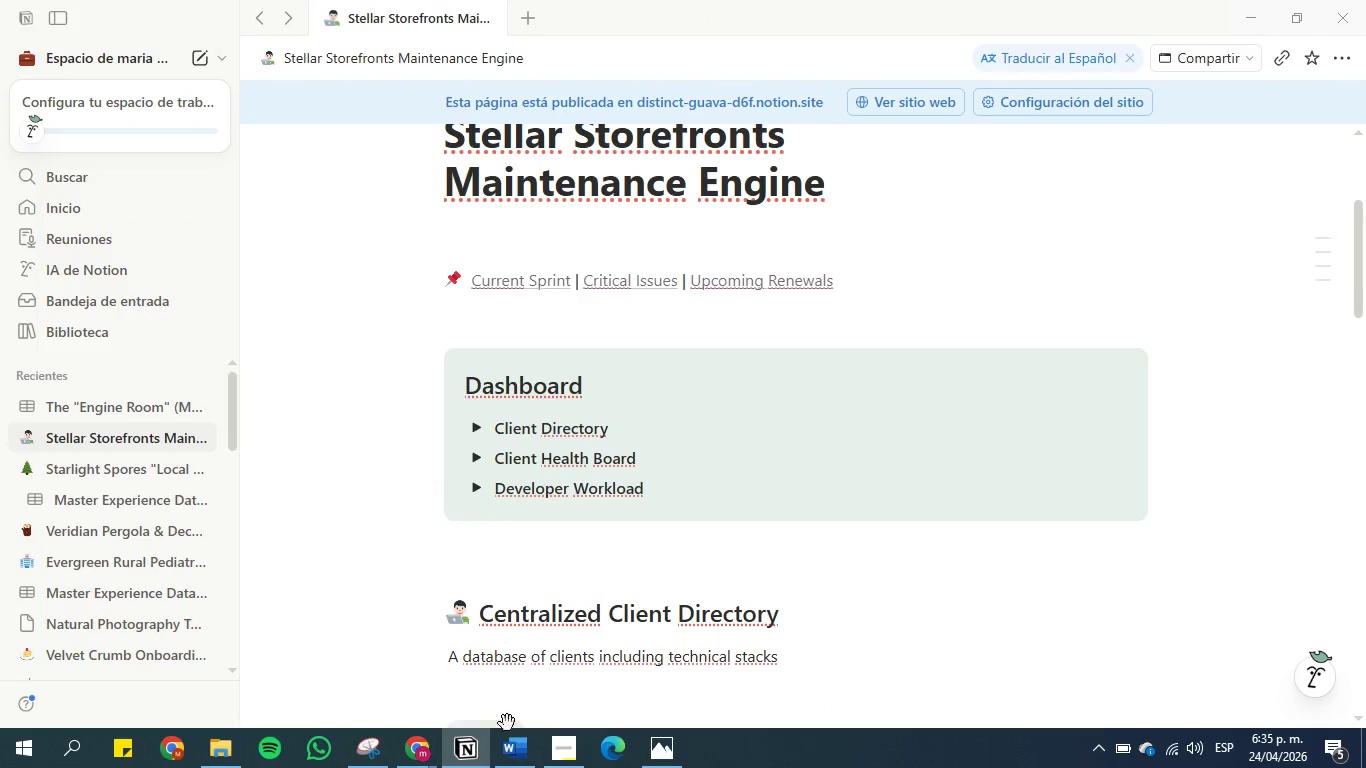 
left_click([516, 739])
 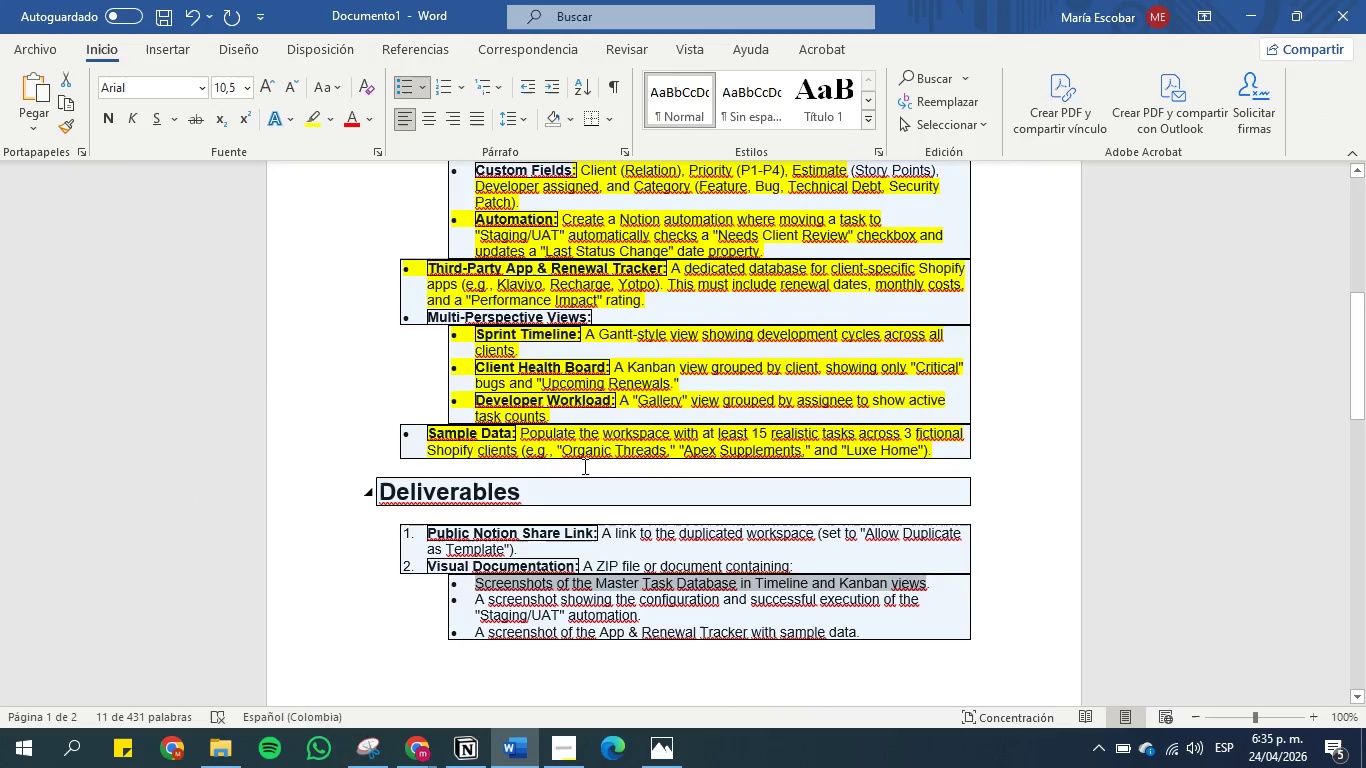 
scroll: coordinate [602, 445], scroll_direction: down, amount: 1.0
 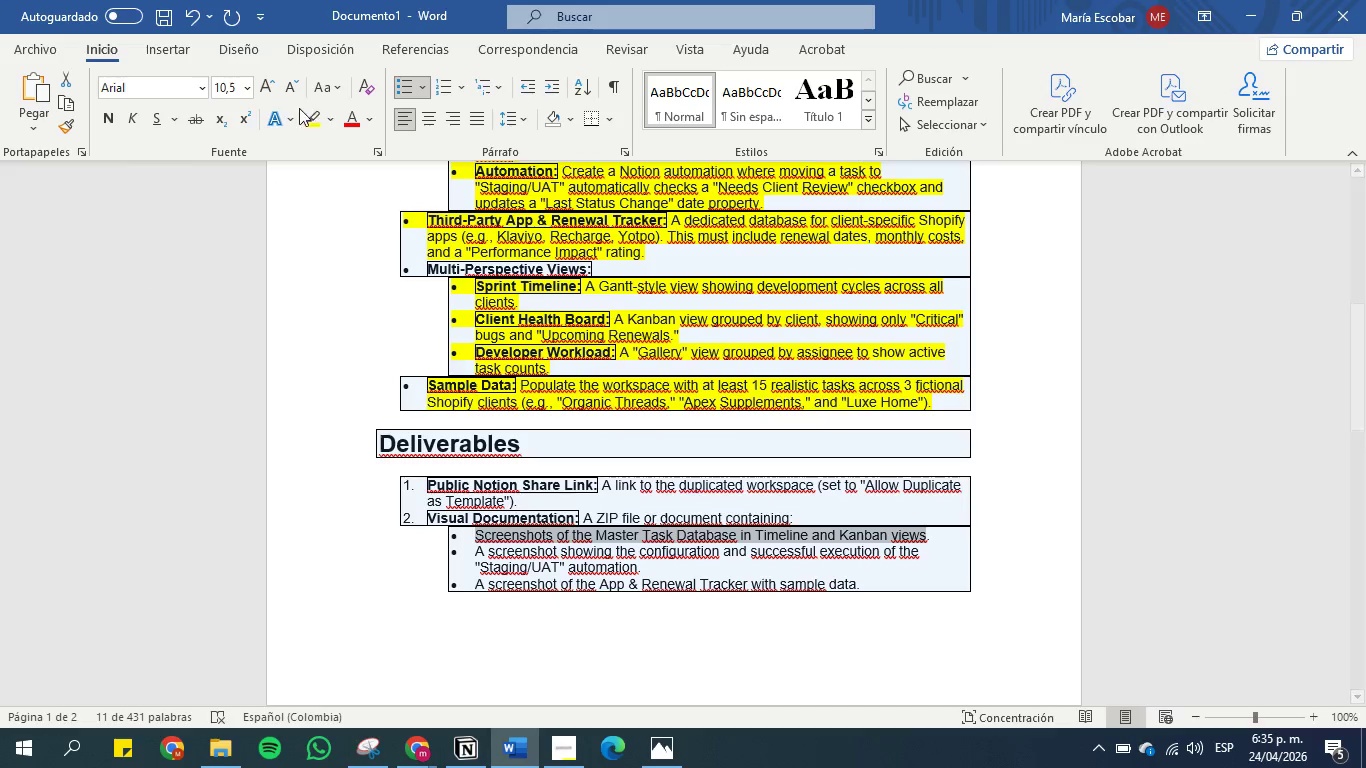 
left_click([311, 125])
 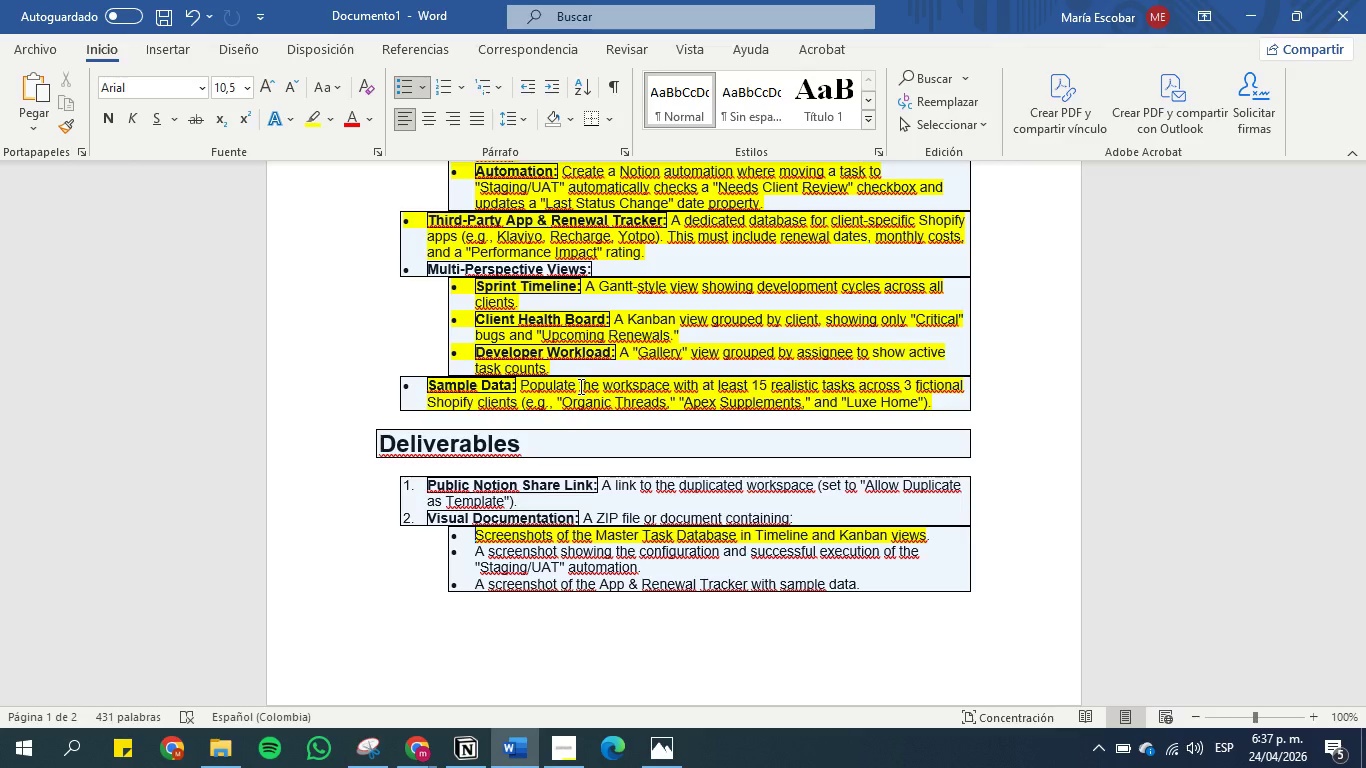 
wait(101.52)
 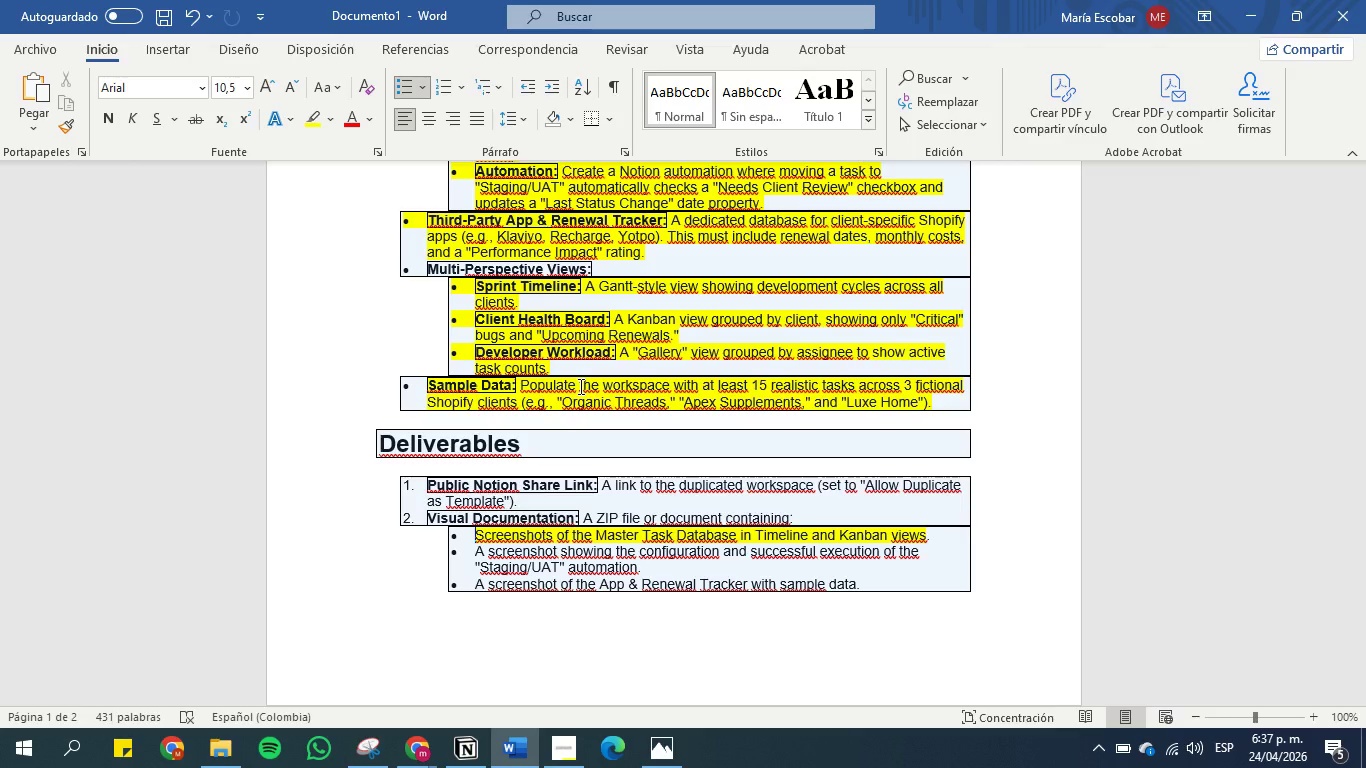 
scroll: coordinate [707, 499], scroll_direction: down, amount: 1.0
 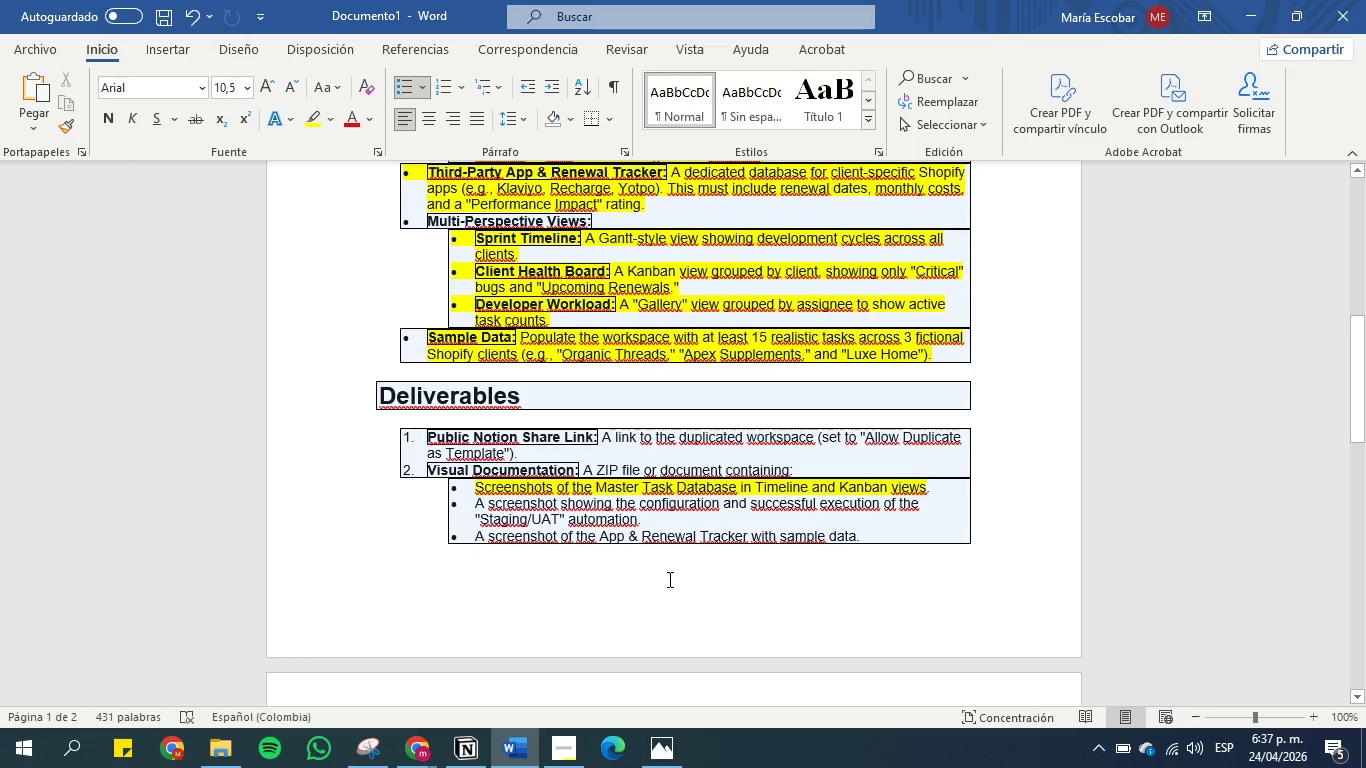 
mouse_move([558, 724])
 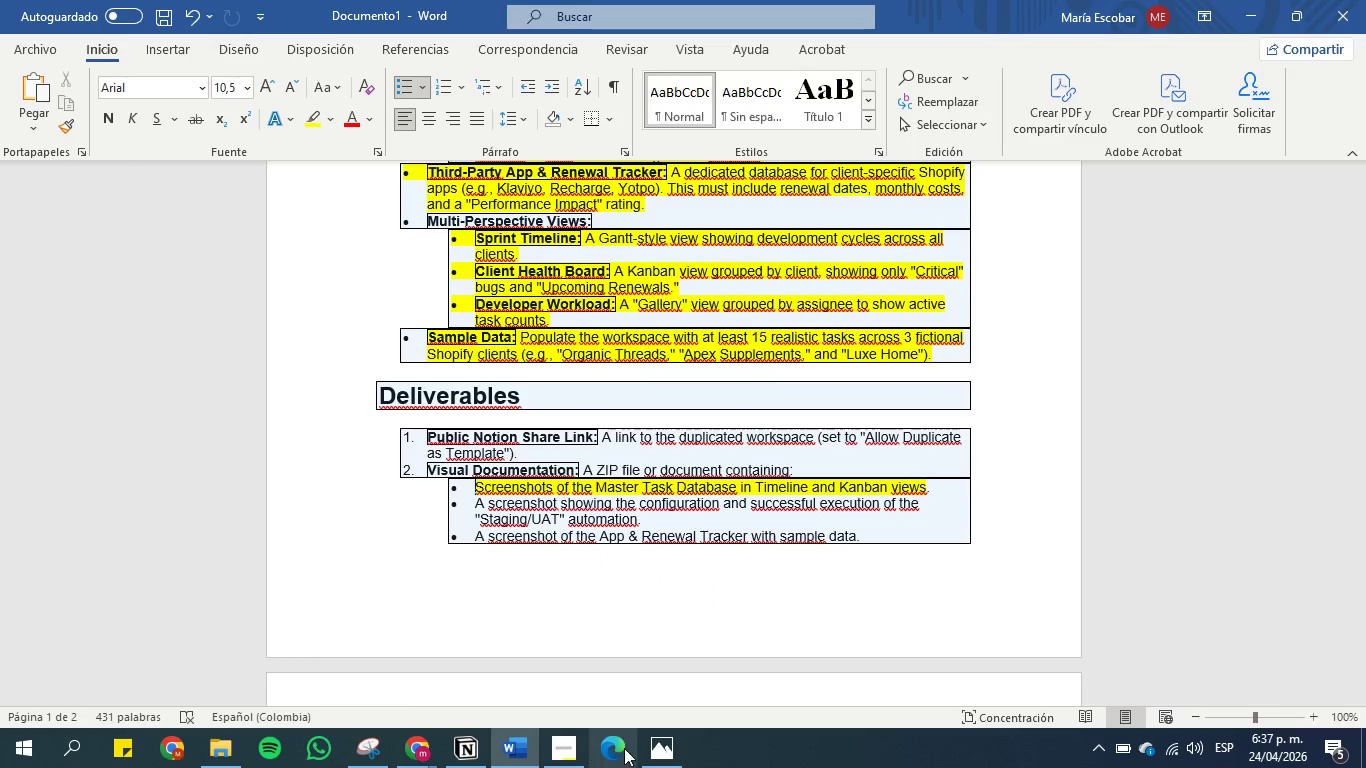 
left_click([470, 751])
 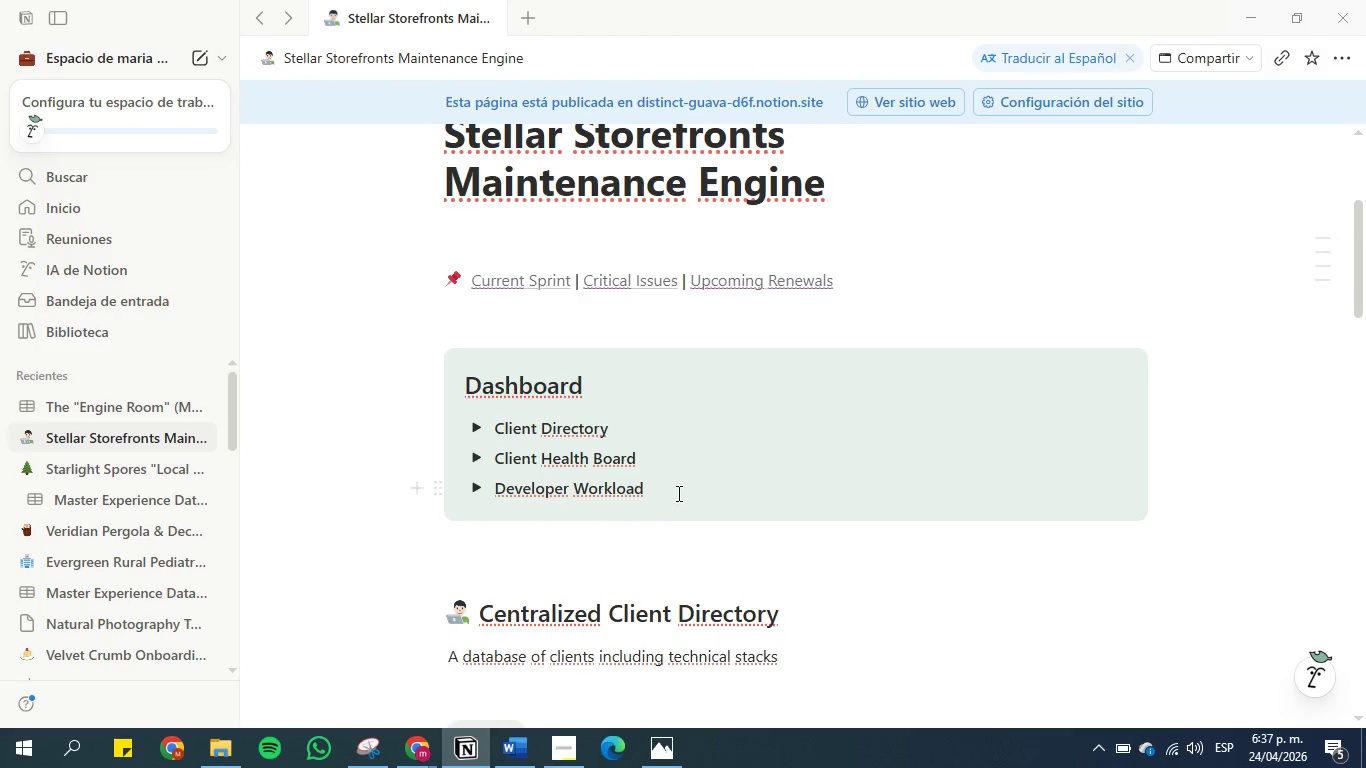 
scroll: coordinate [917, 425], scroll_direction: down, amount: 5.0
 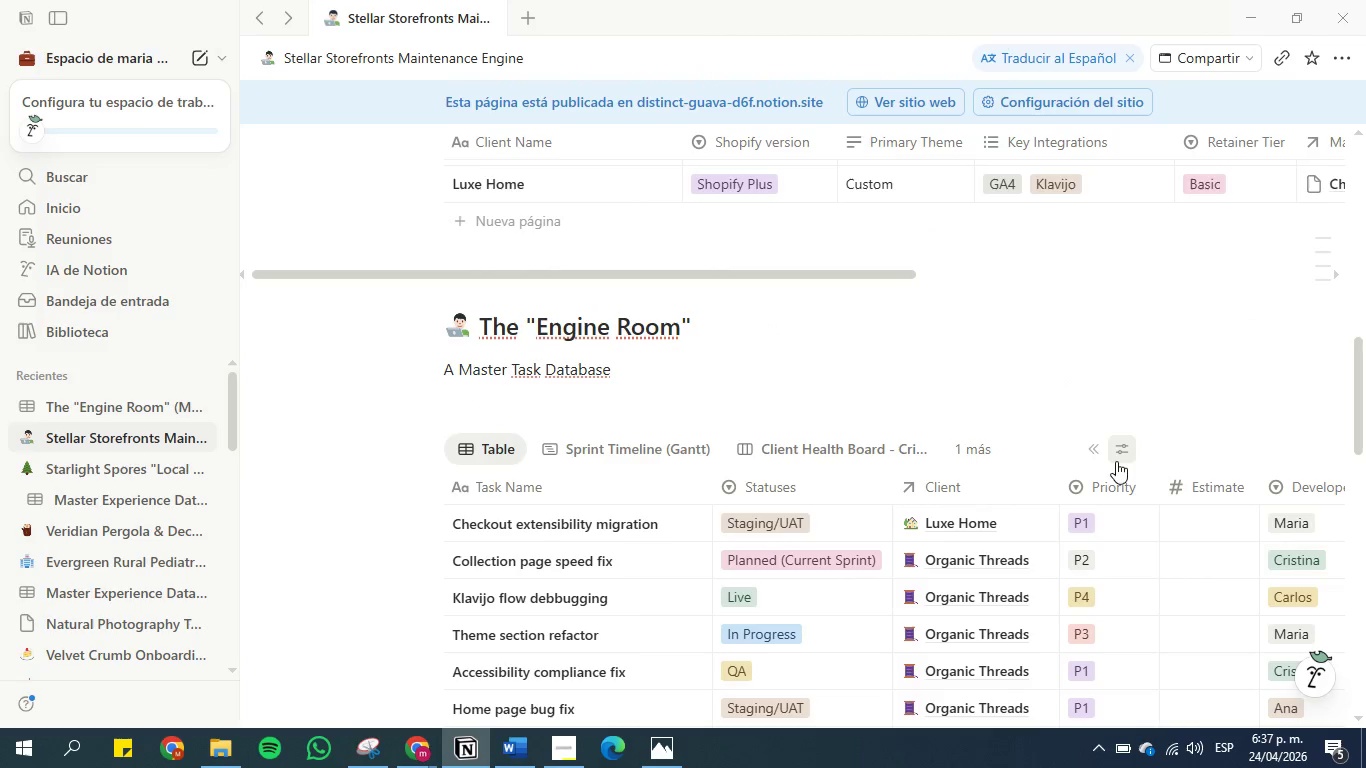 
left_click([1097, 453])
 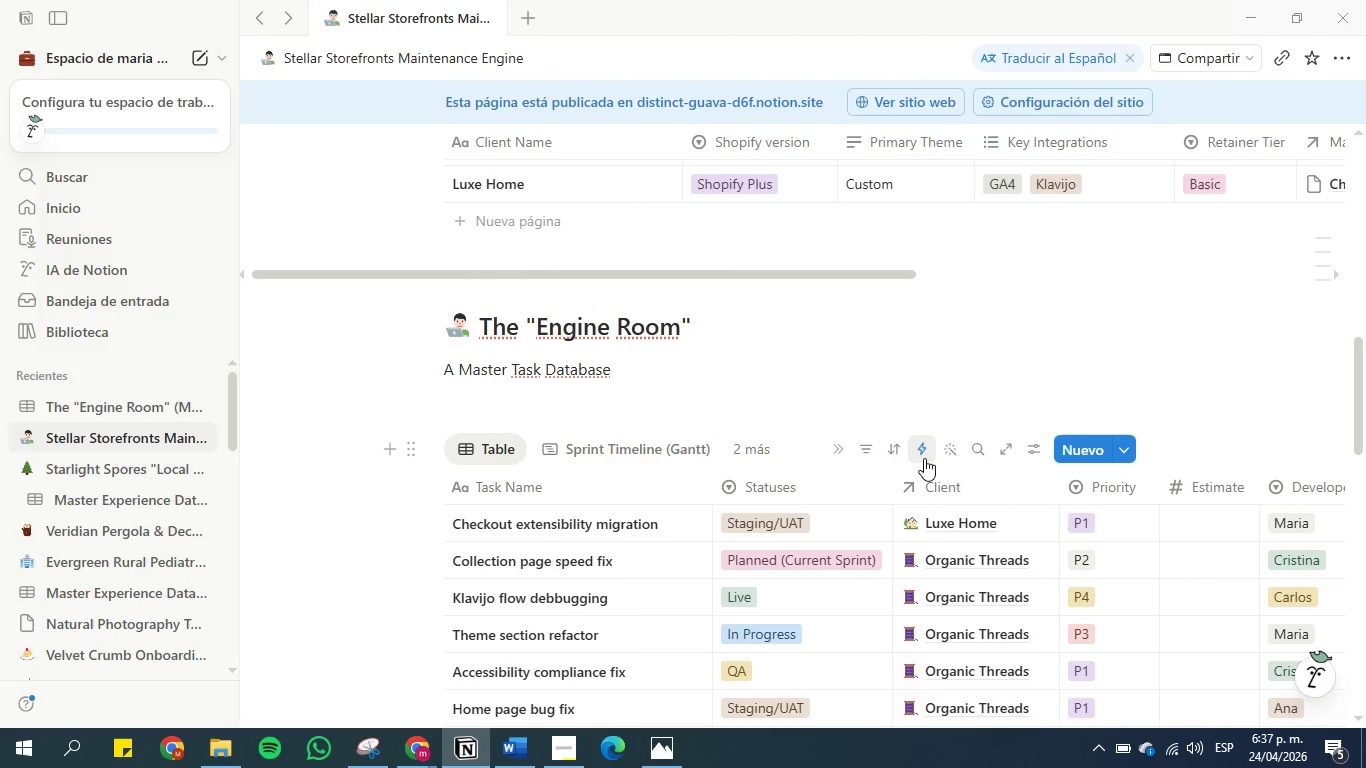 
left_click([924, 458])
 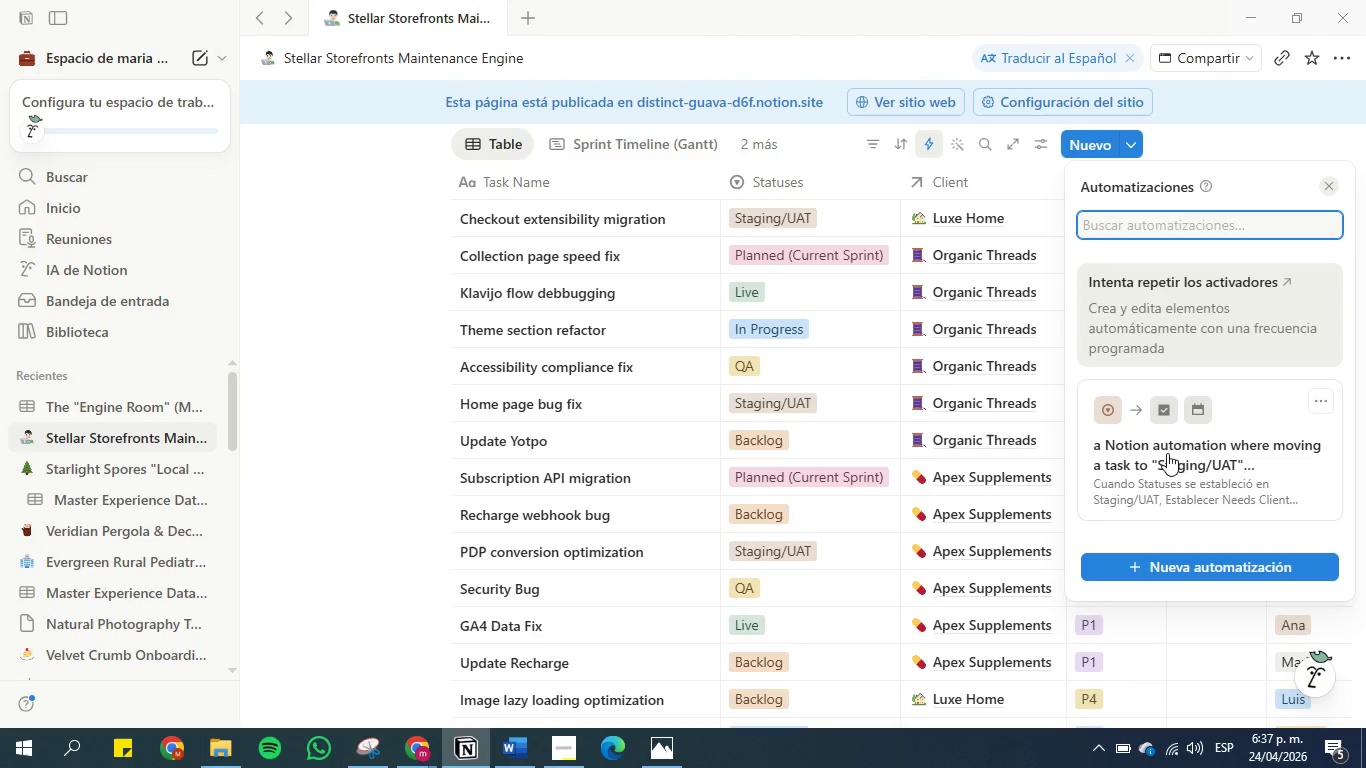 
left_click([1167, 464])
 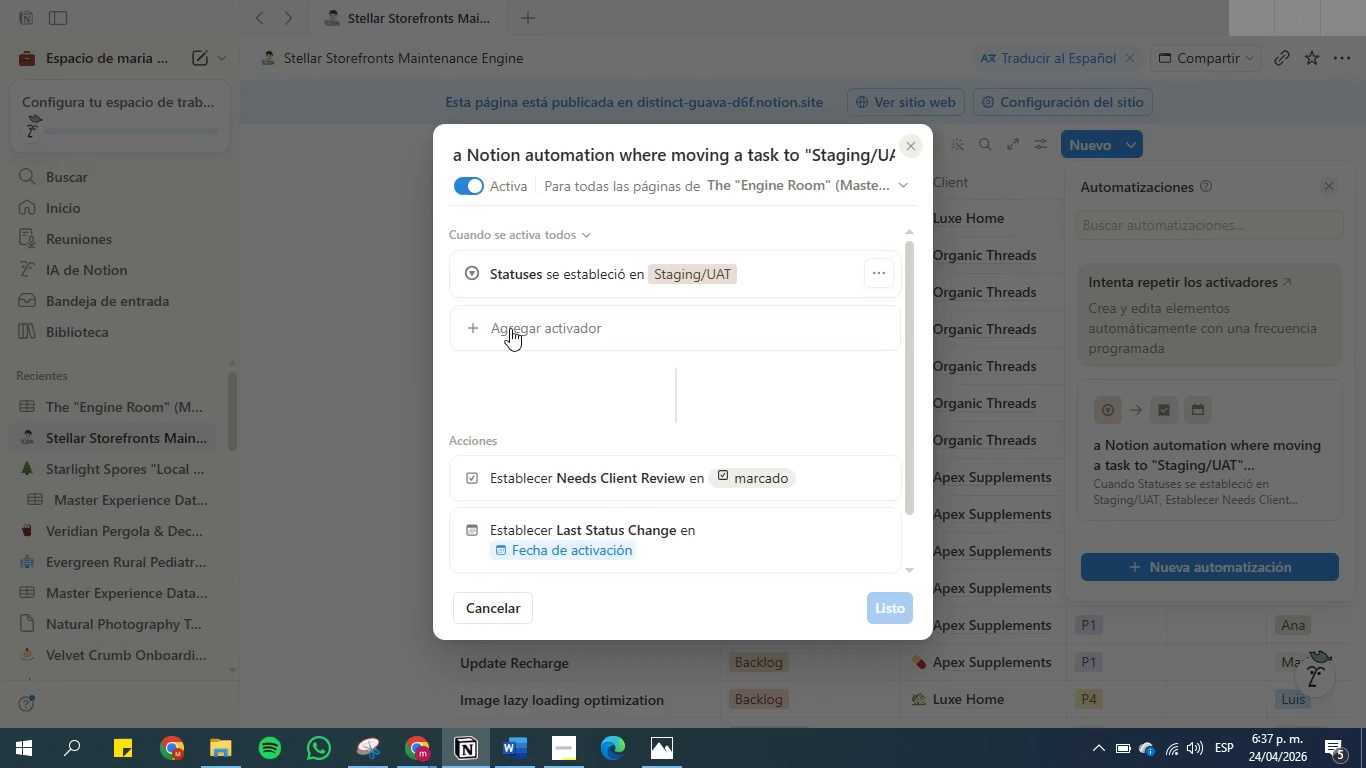 
left_click([367, 747])
 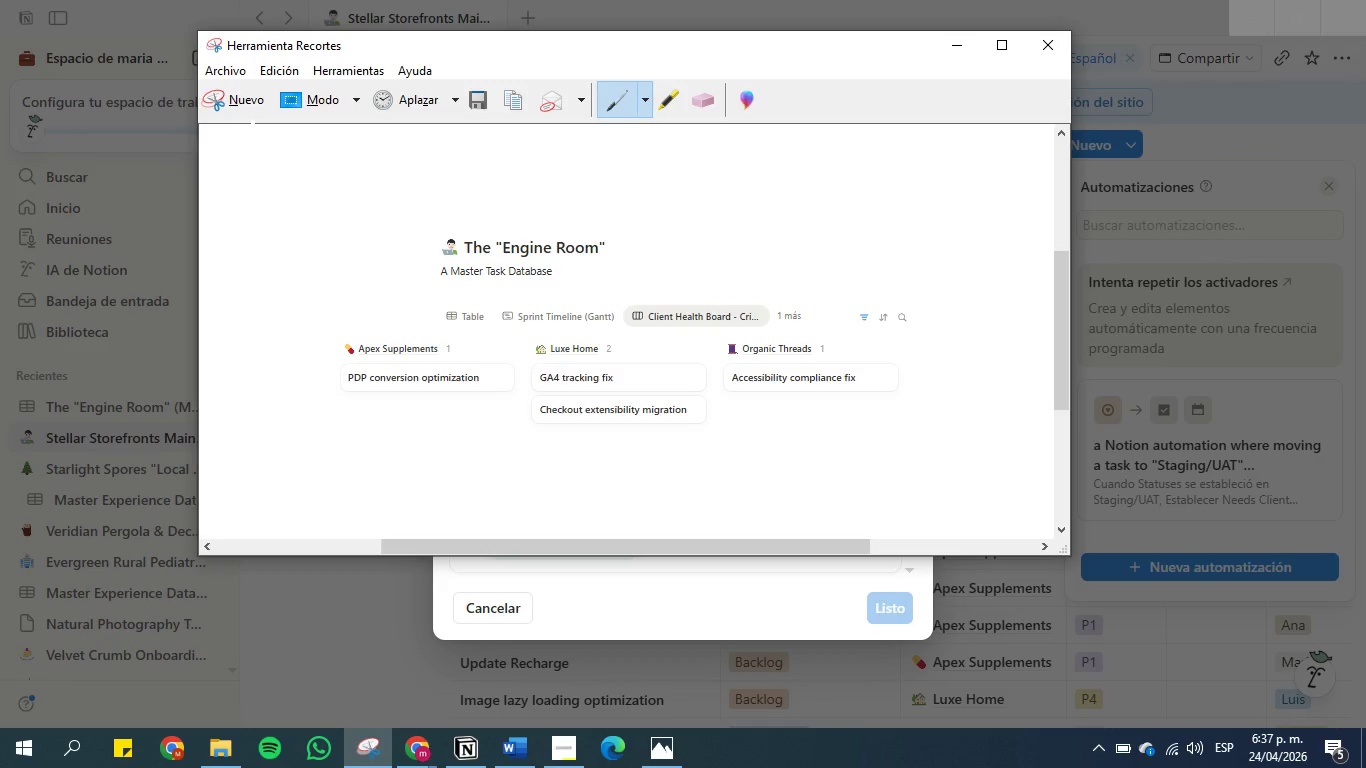 
left_click([249, 106])
 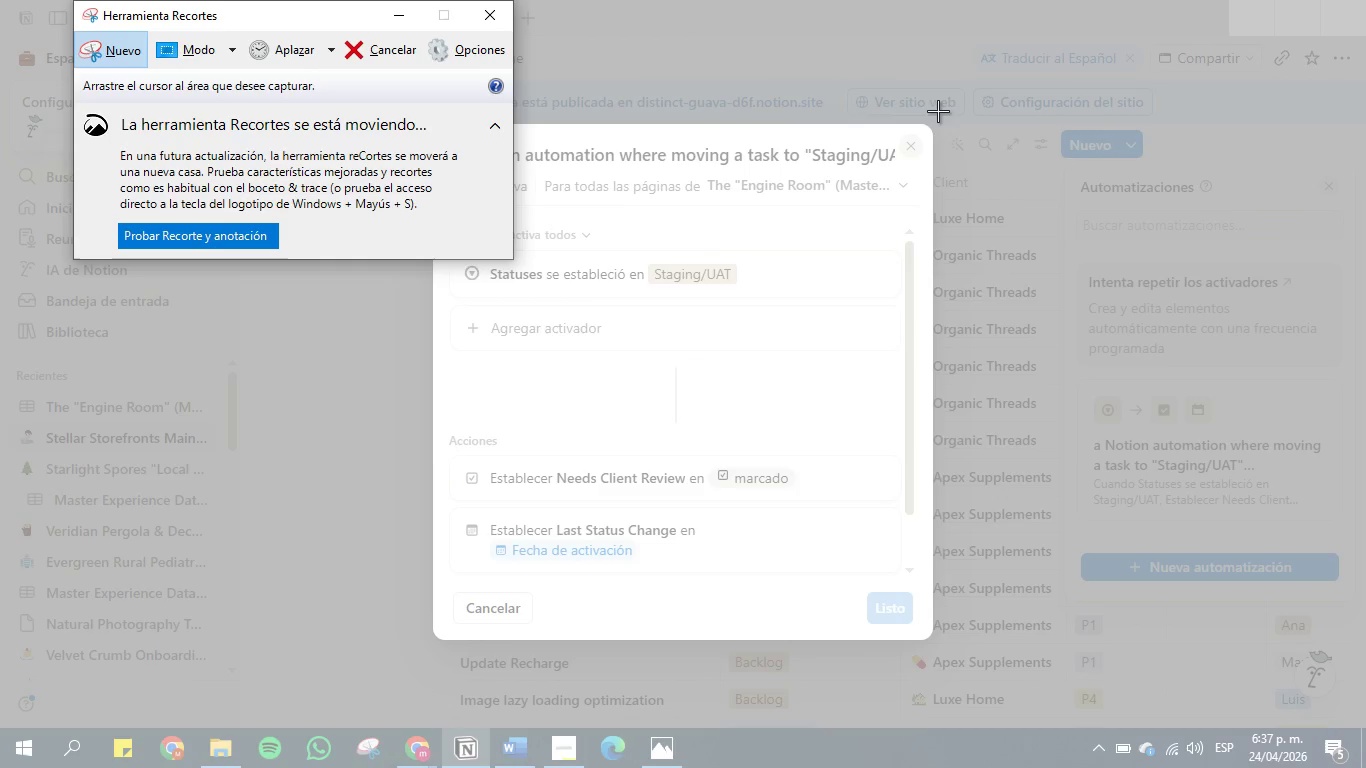 
left_click_drag(start_coordinate=[938, 108], to_coordinate=[426, 663])
 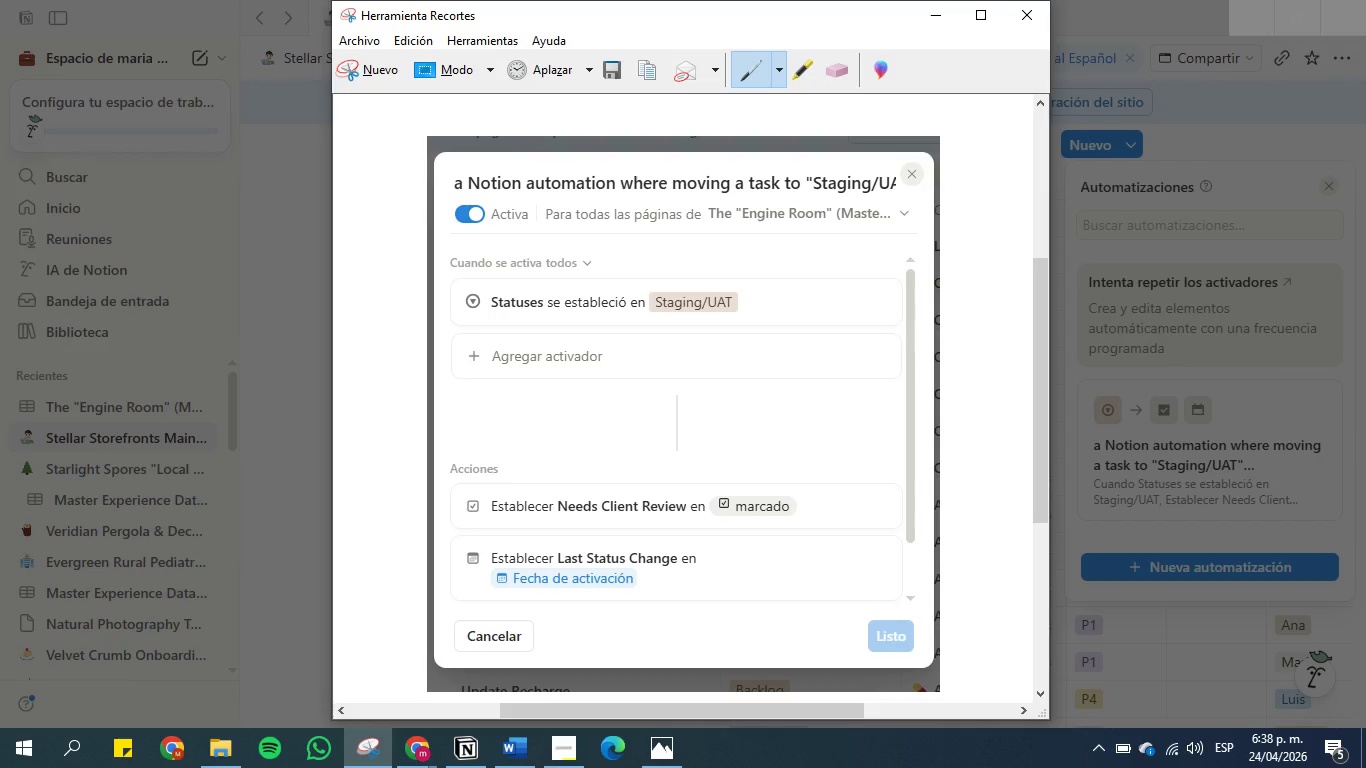 
wait(60.45)
 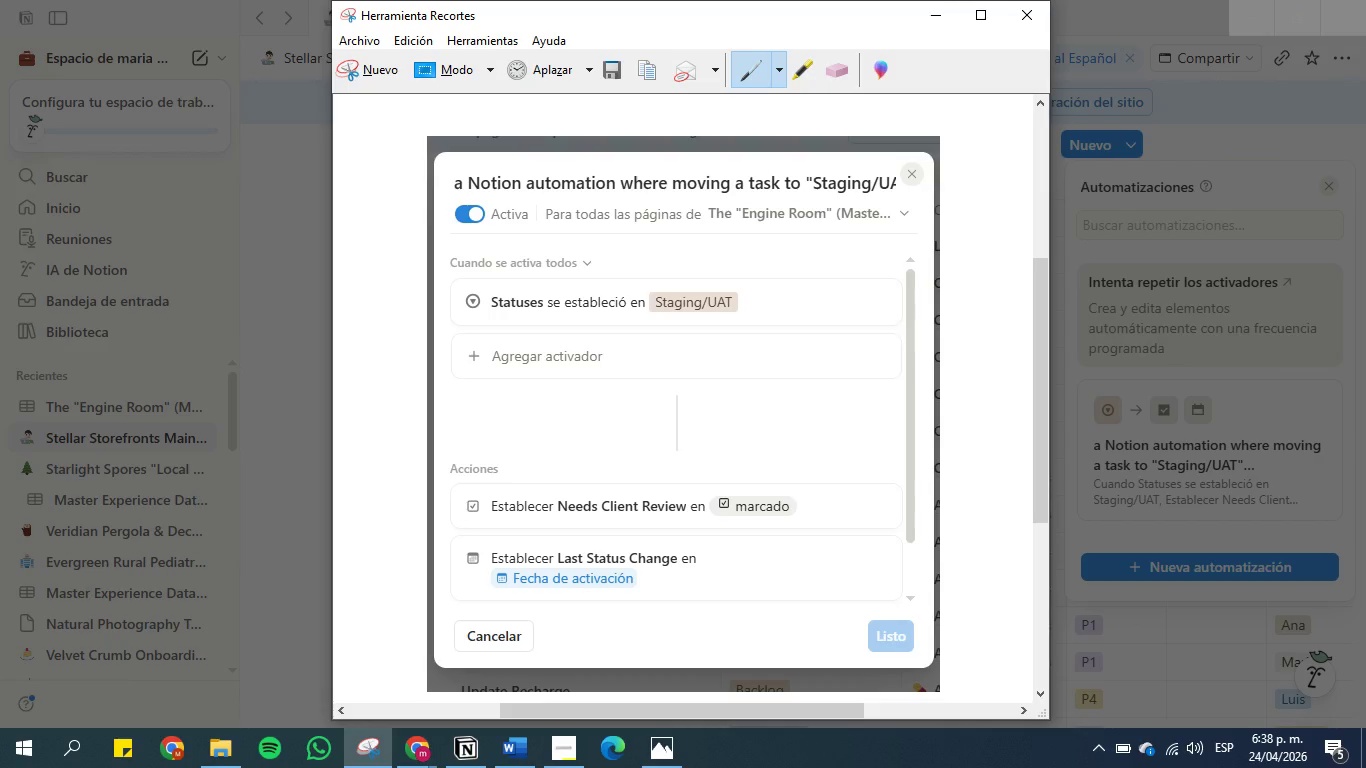 
left_click([509, 755])
 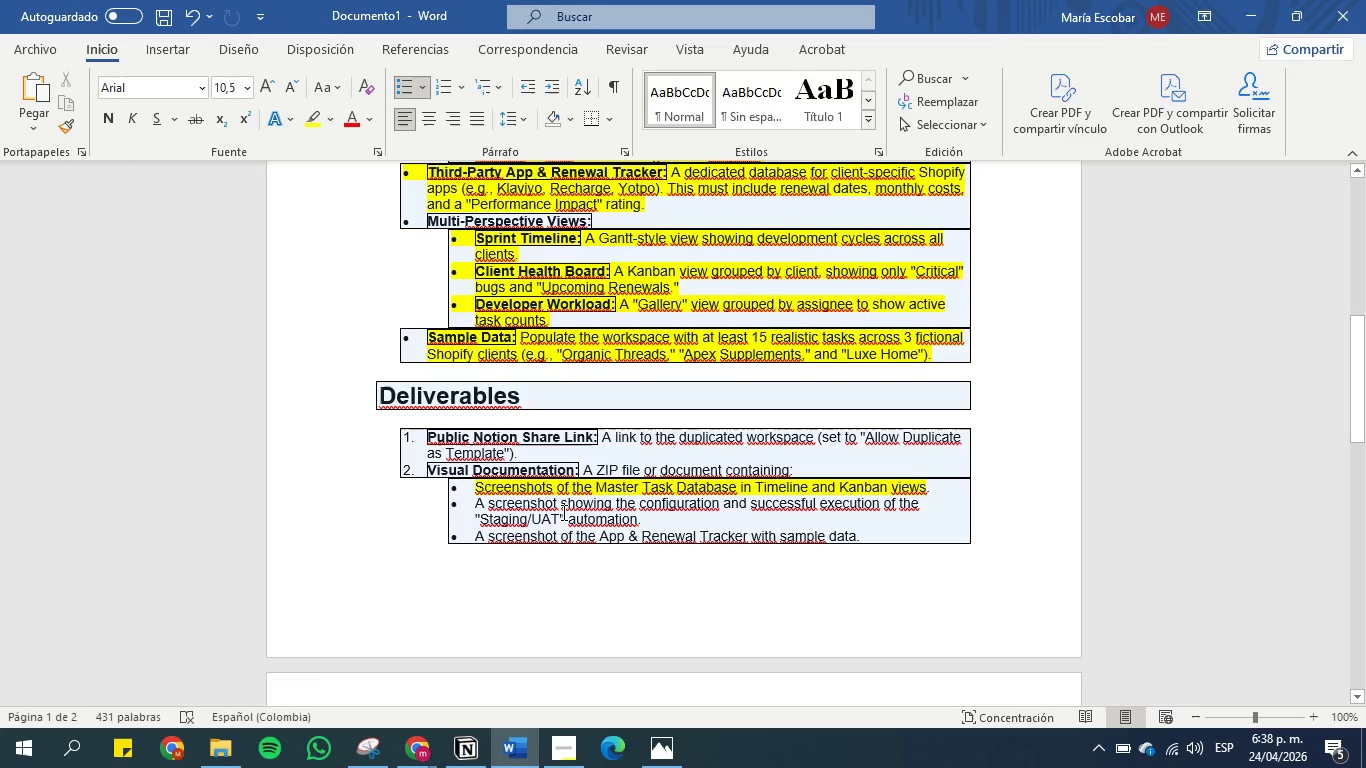 
left_click([566, 501])
 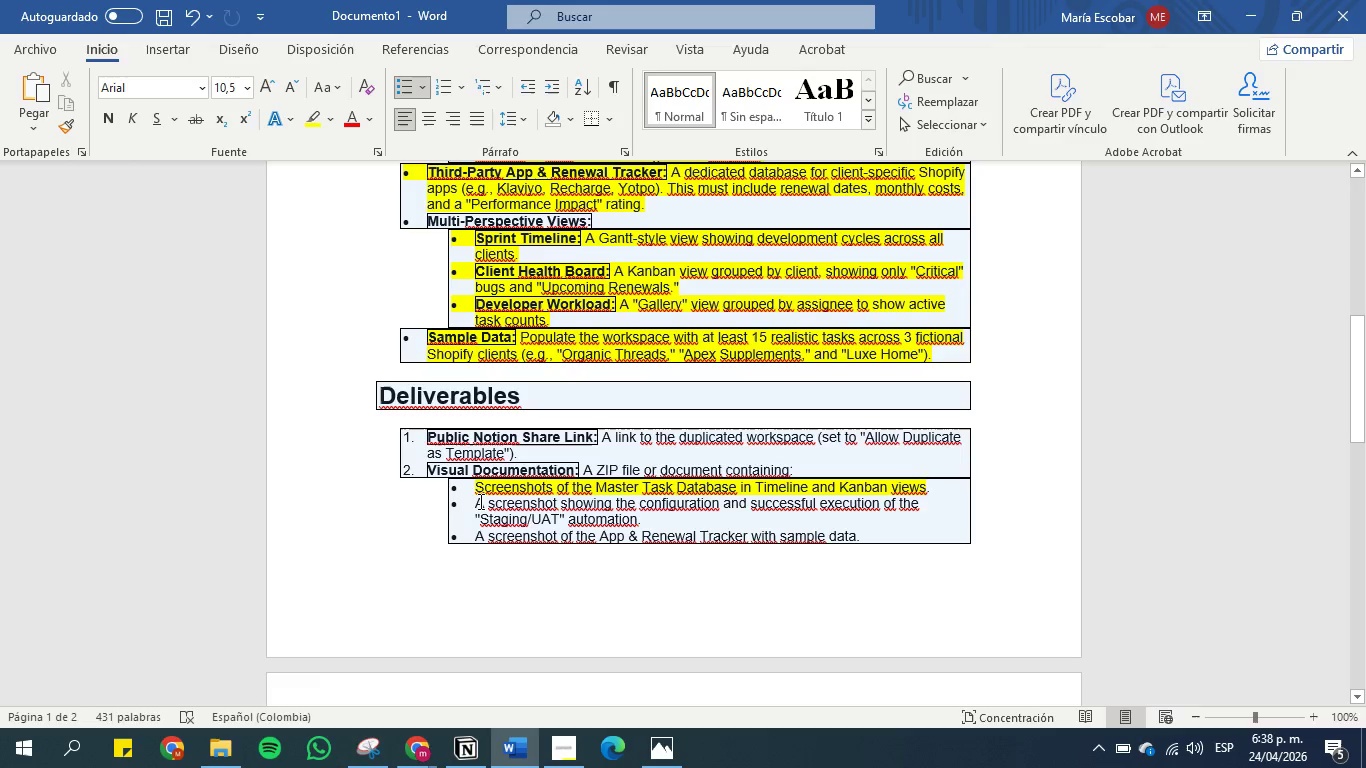 
left_click_drag(start_coordinate=[477, 502], to_coordinate=[927, 519])
 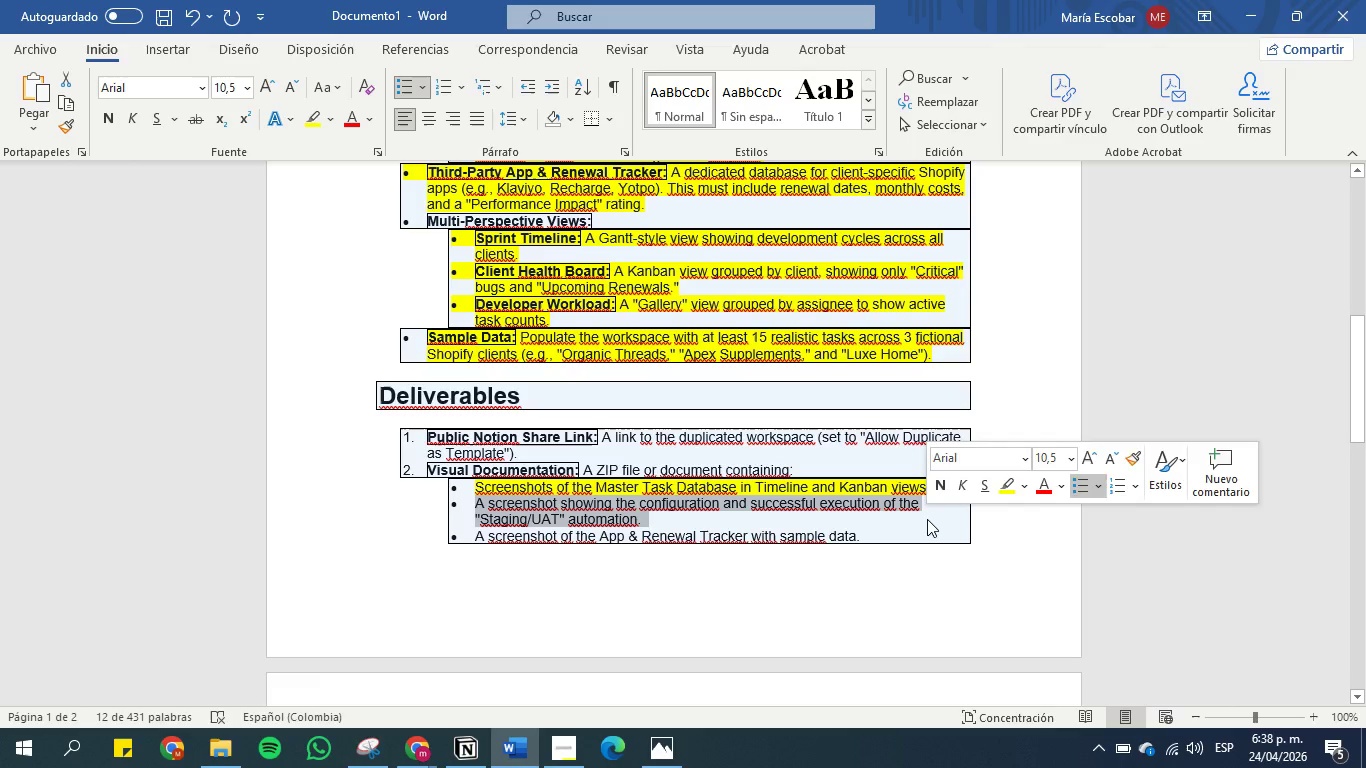 
key(Control+C)
 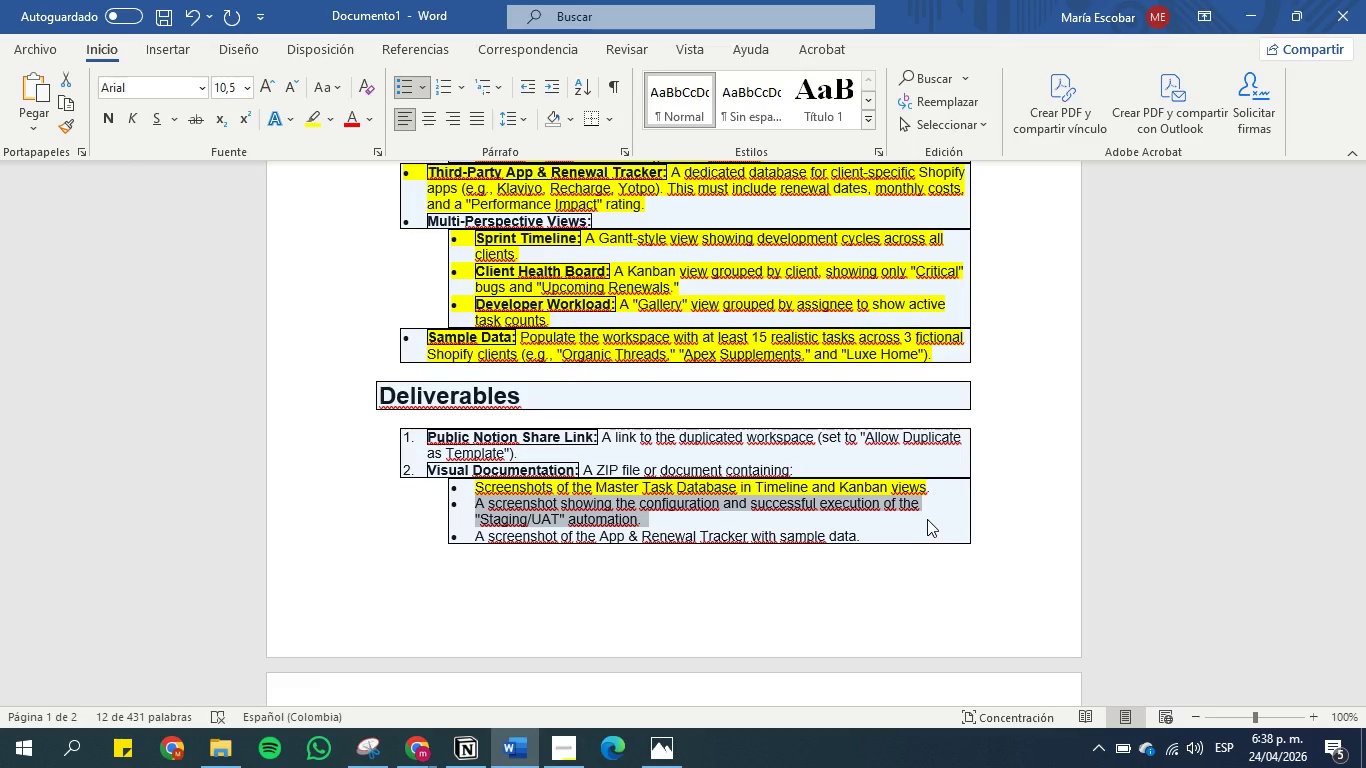 
wait(10.23)
 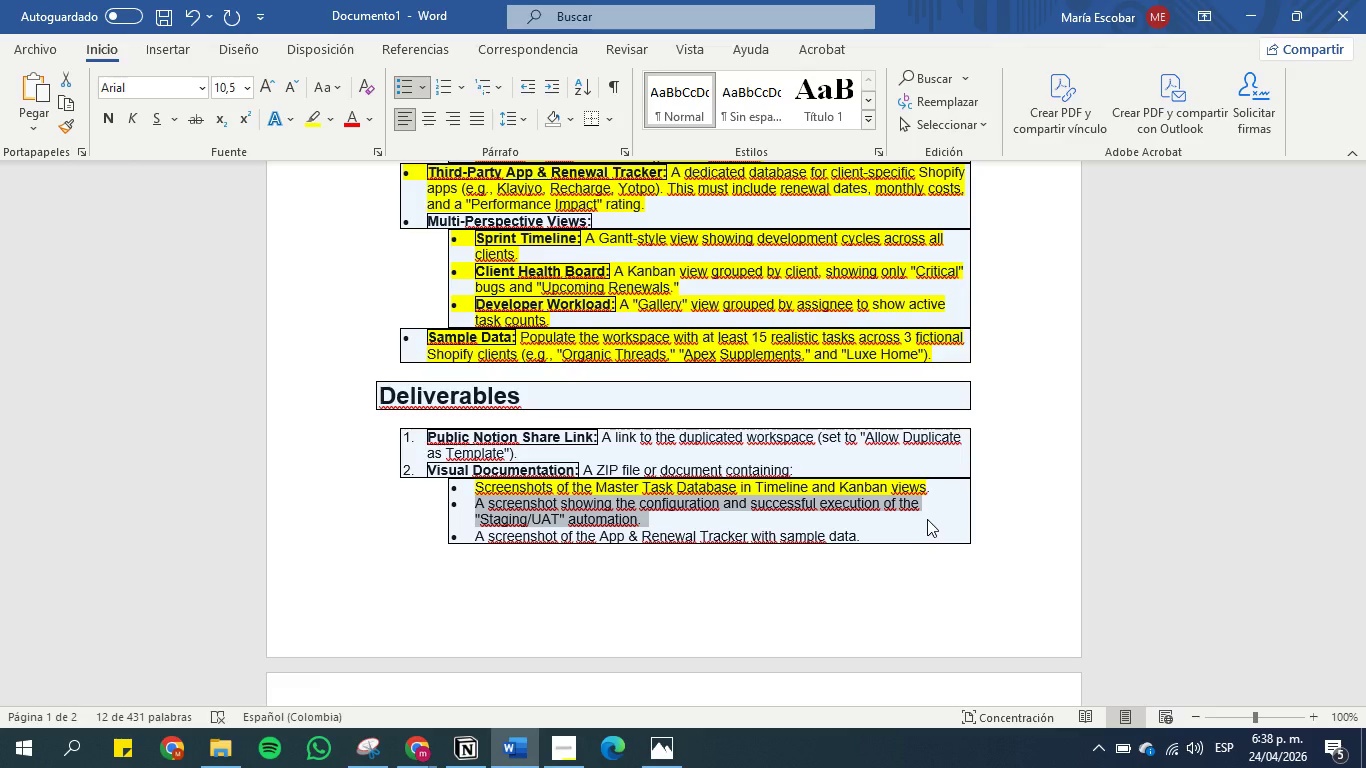 
left_click([383, 753])
 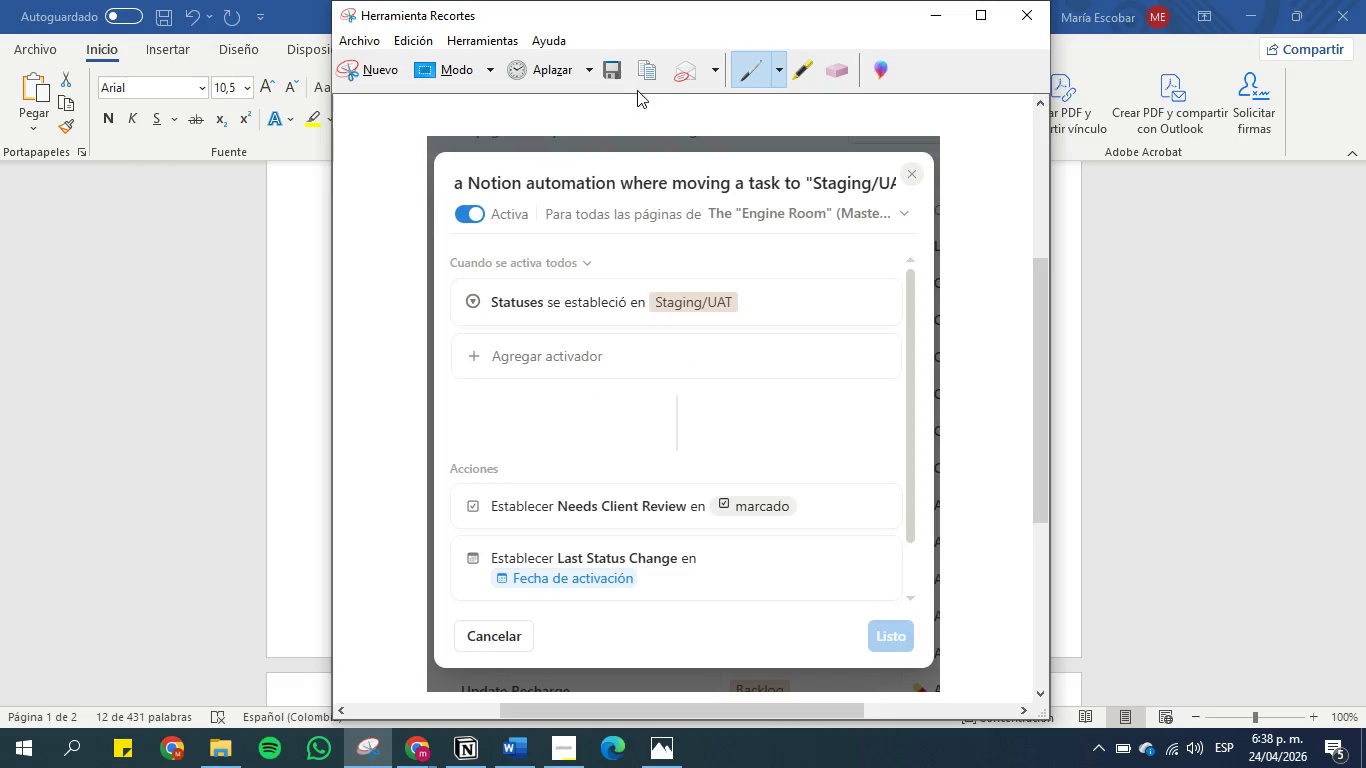 
left_click([605, 69])
 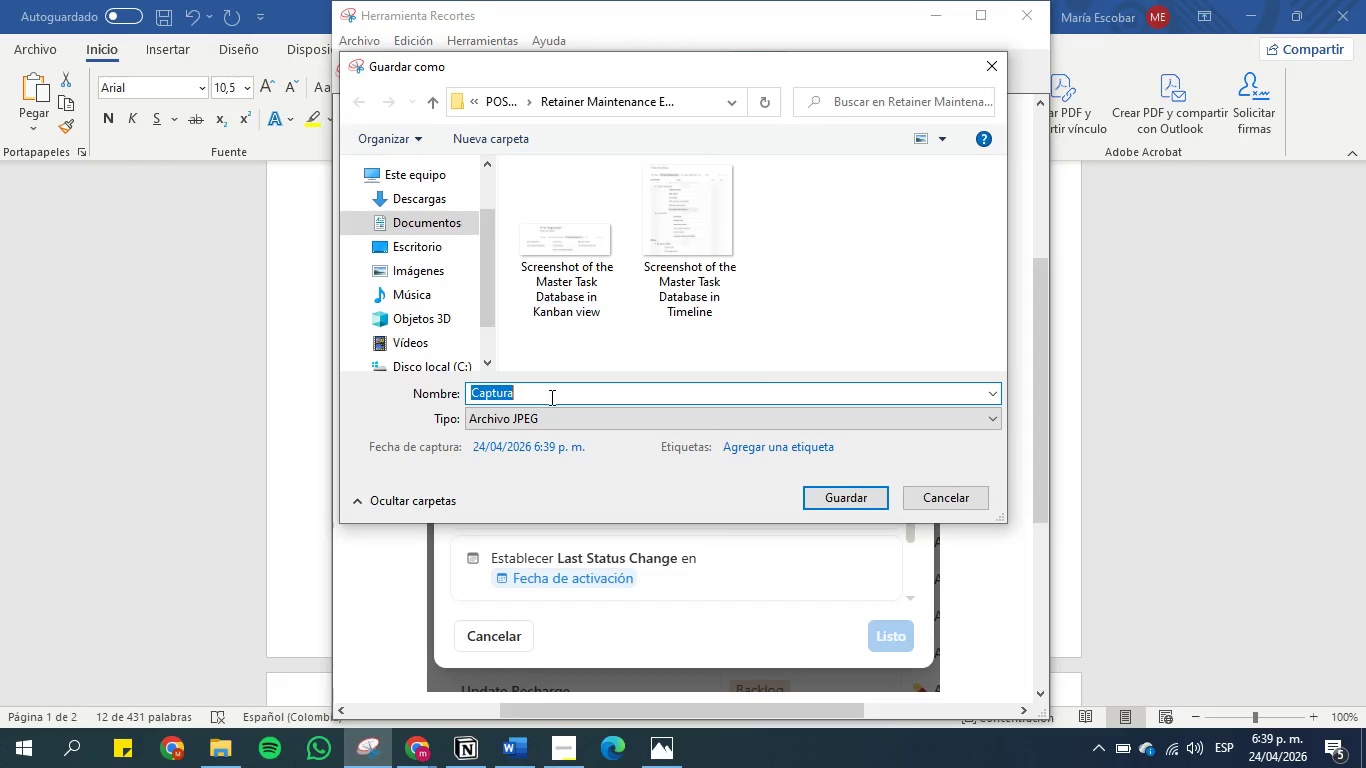 
key(Control+V)
 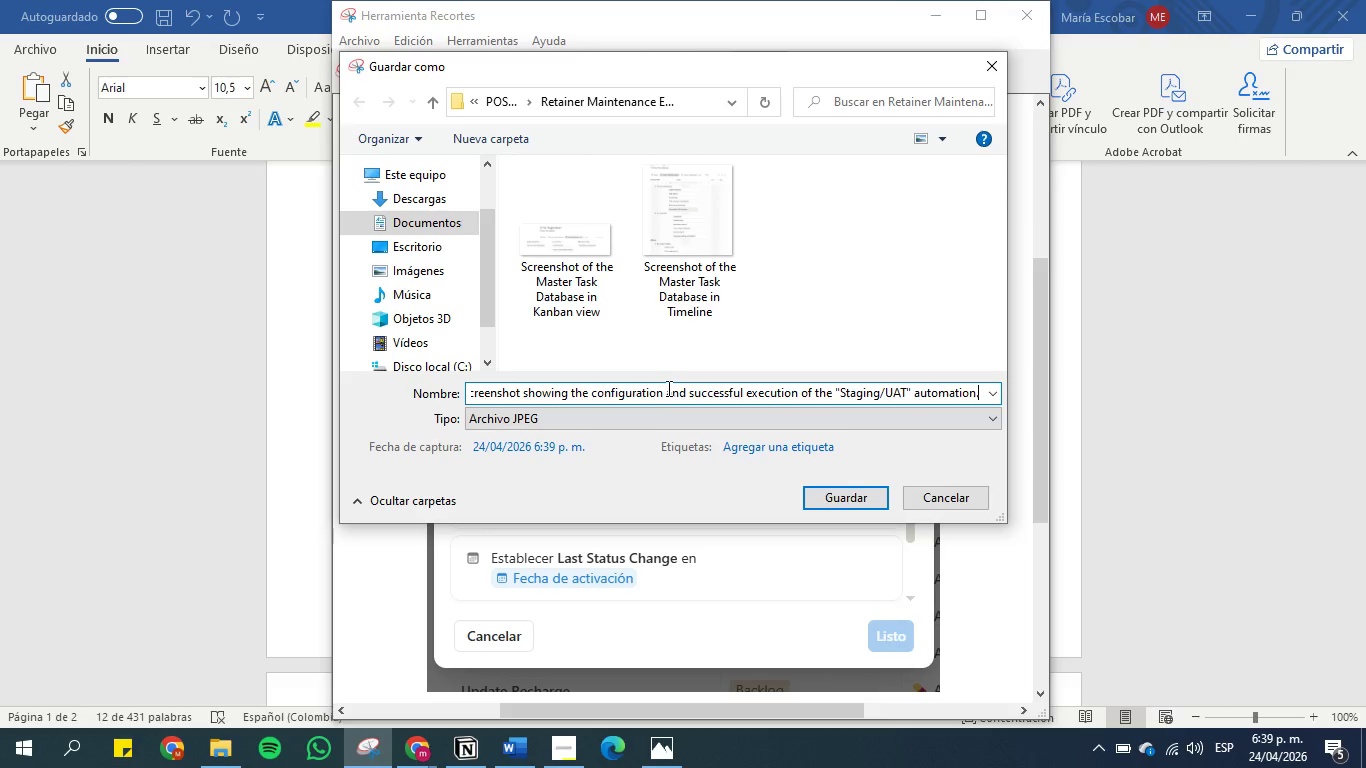 
left_click_drag(start_coordinate=[662, 388], to_coordinate=[799, 396])
 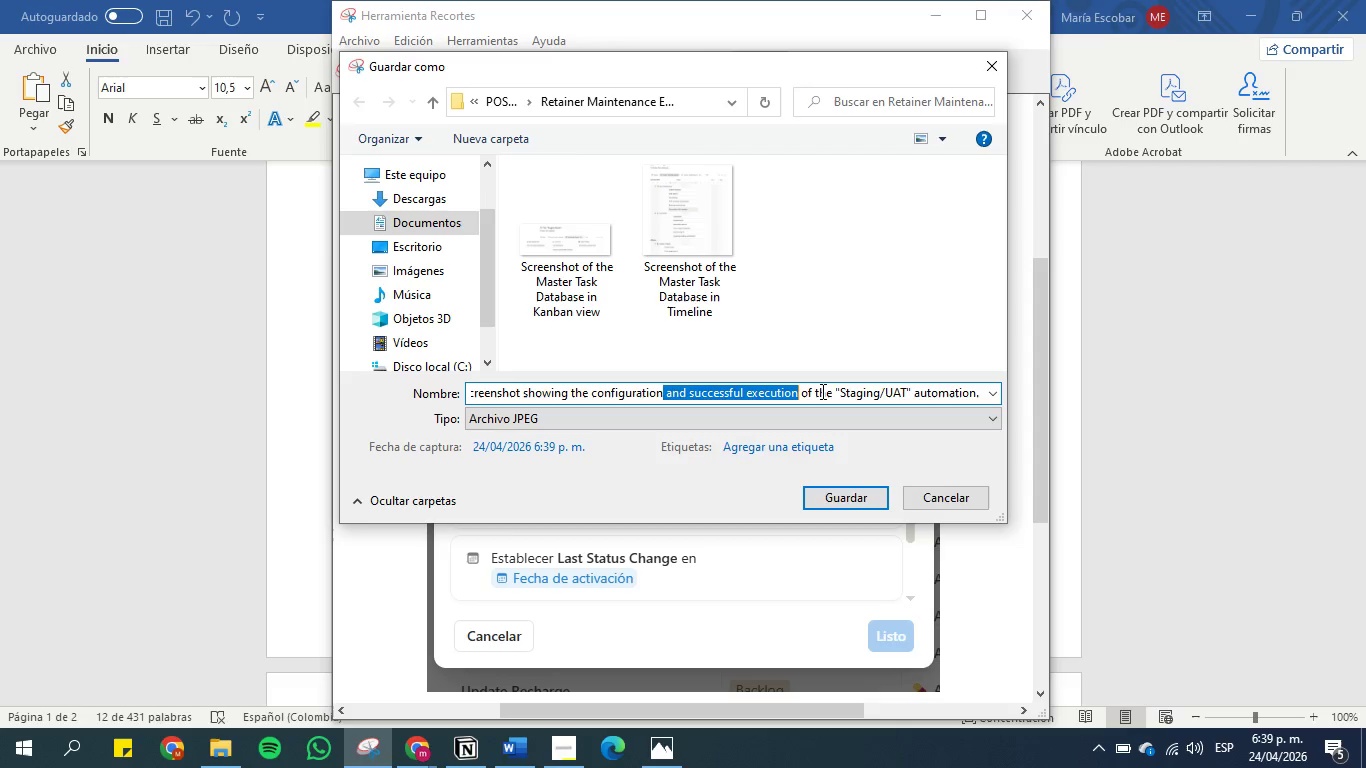 
key(Backspace)
 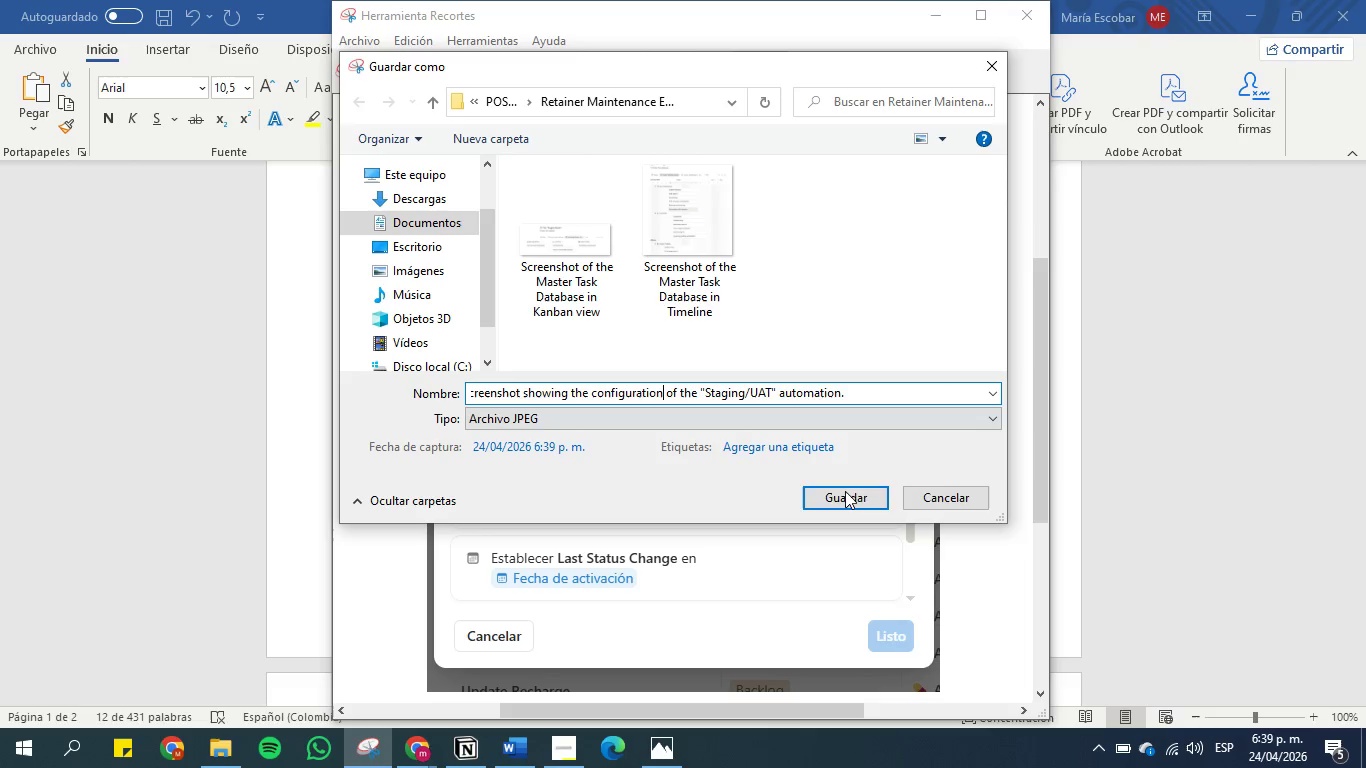 
left_click([845, 494])
 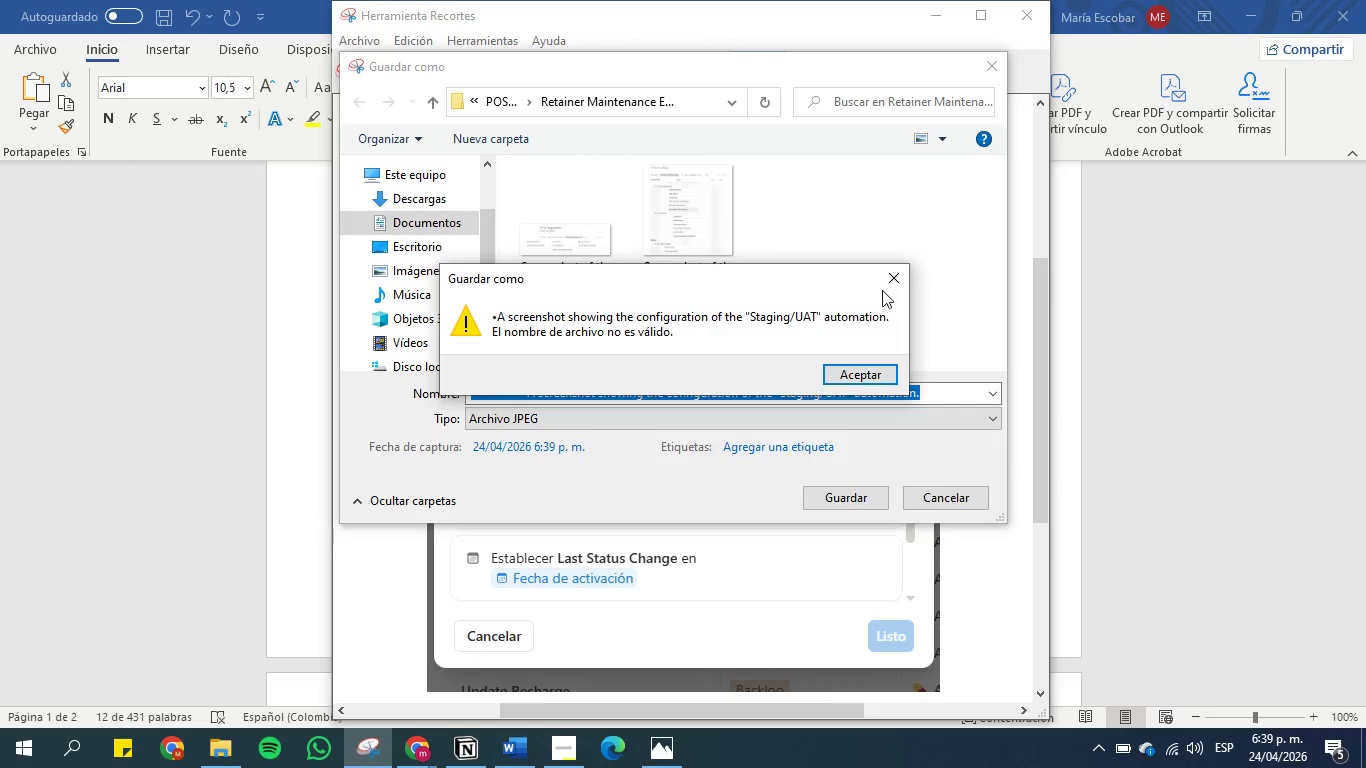 
left_click([886, 283])
 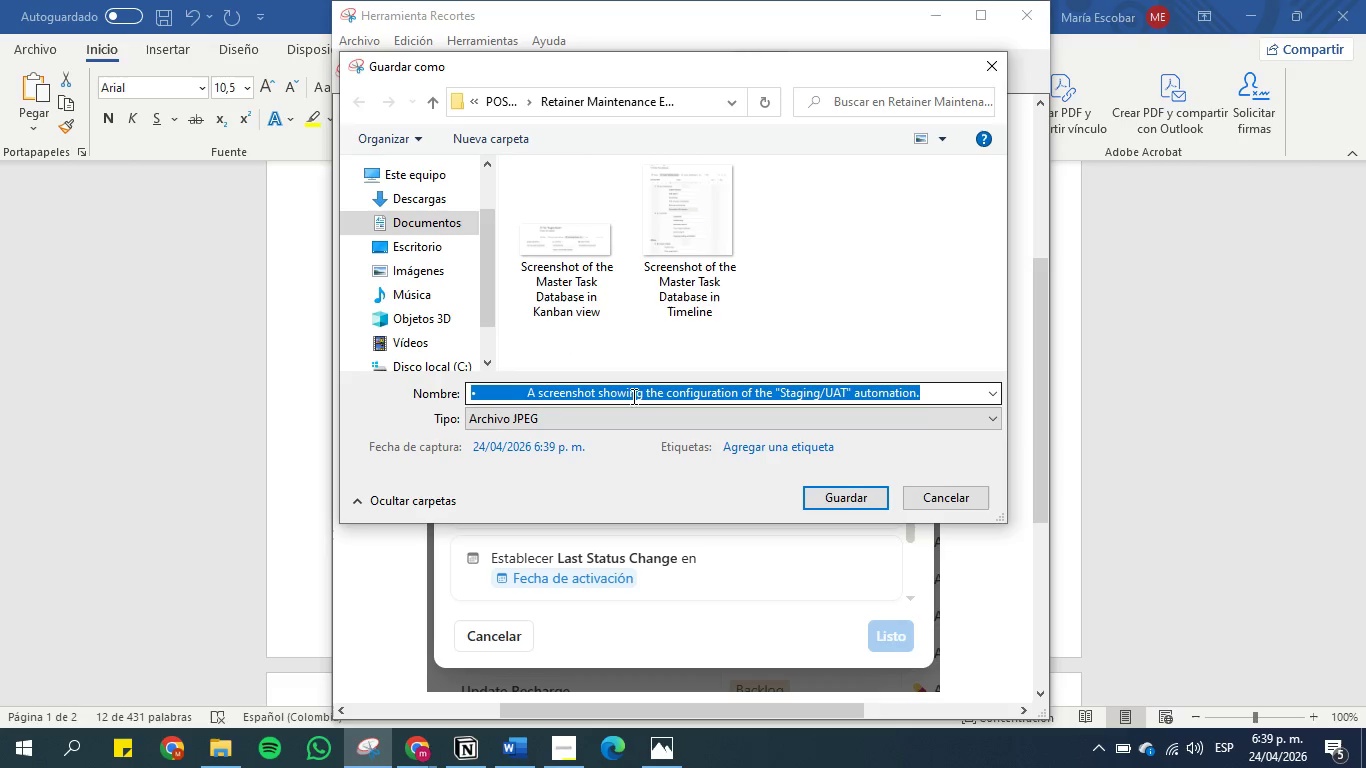 
left_click([628, 378])
 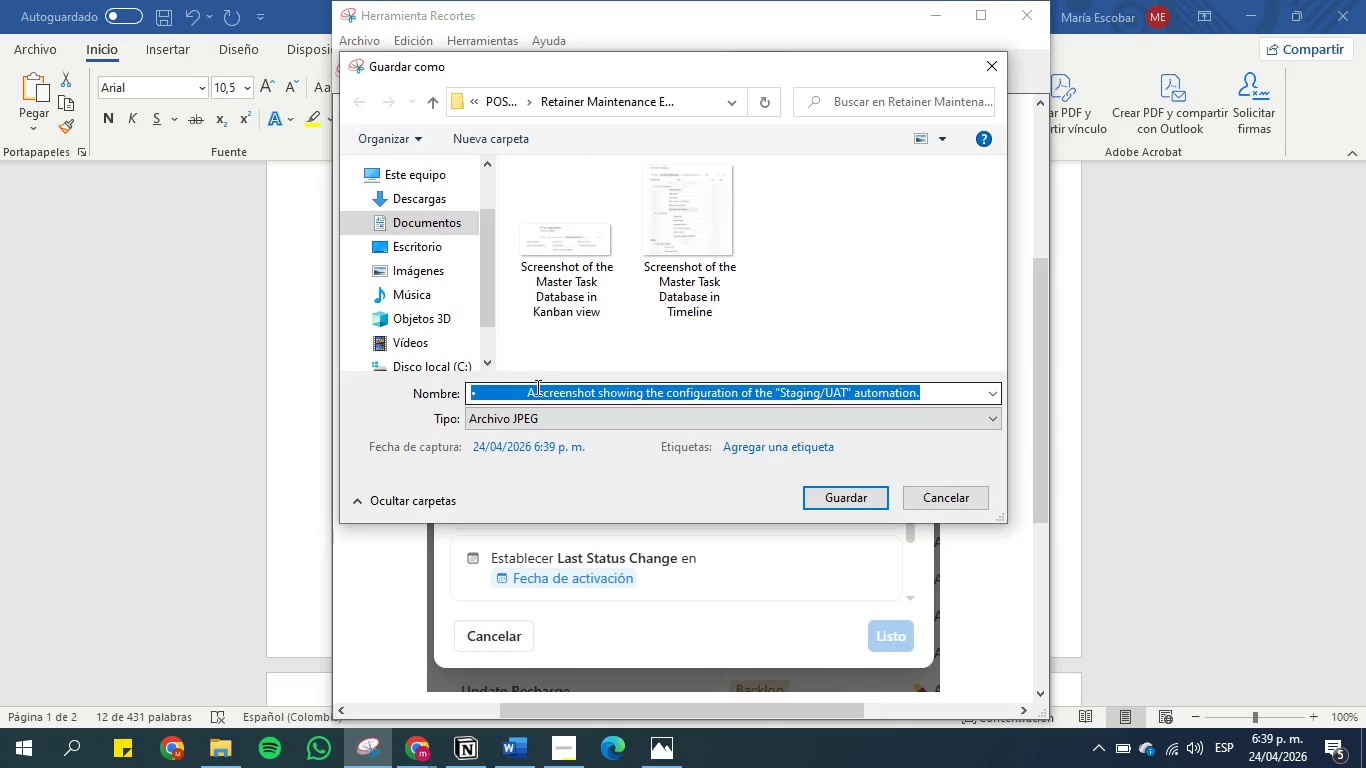 
left_click([519, 383])
 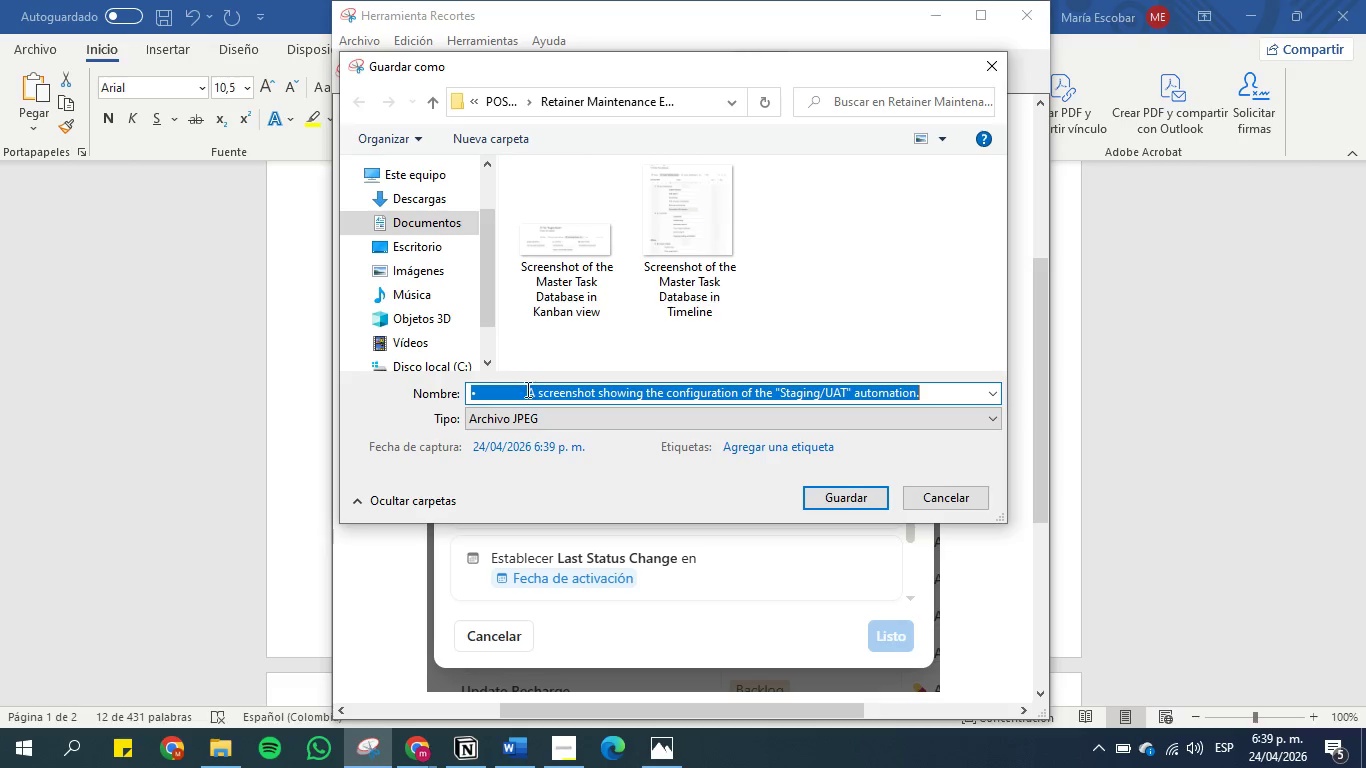 
left_click([530, 391])
 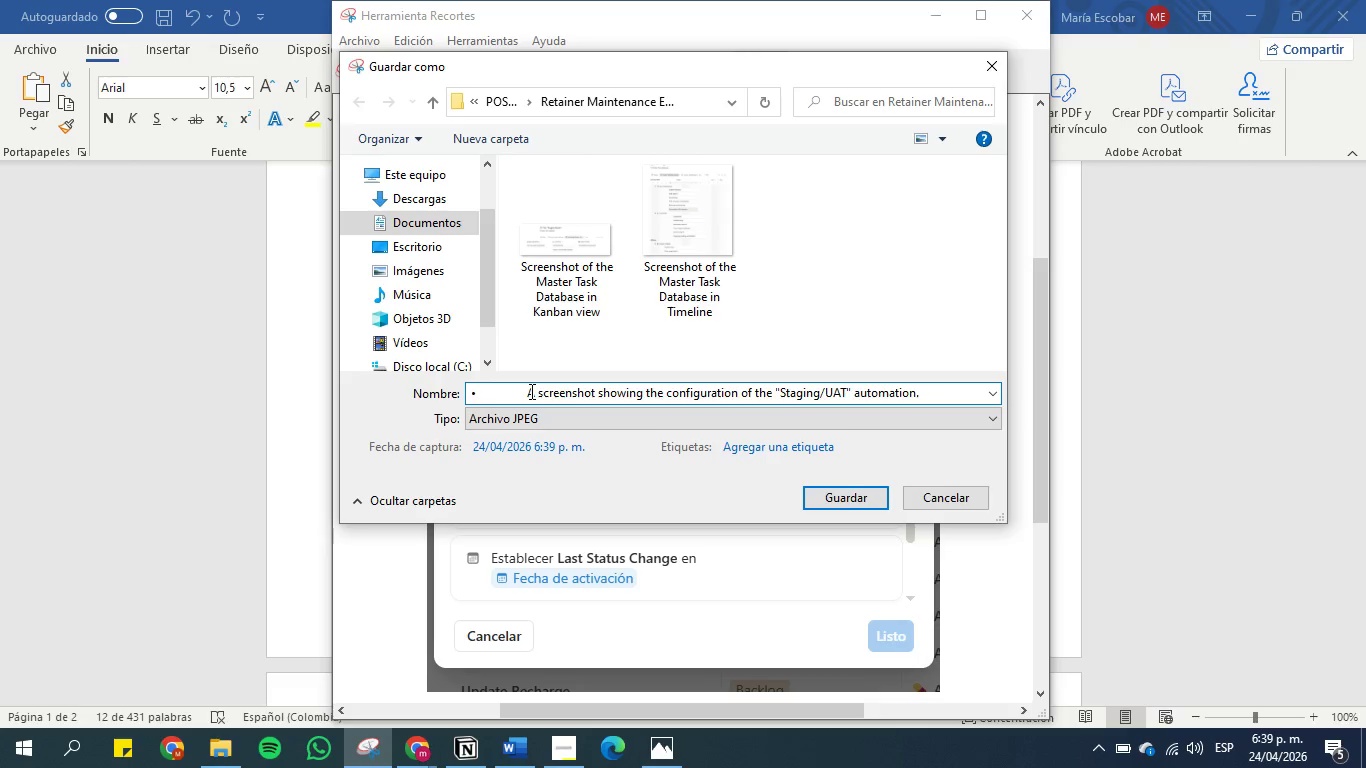 
key(Backspace)
 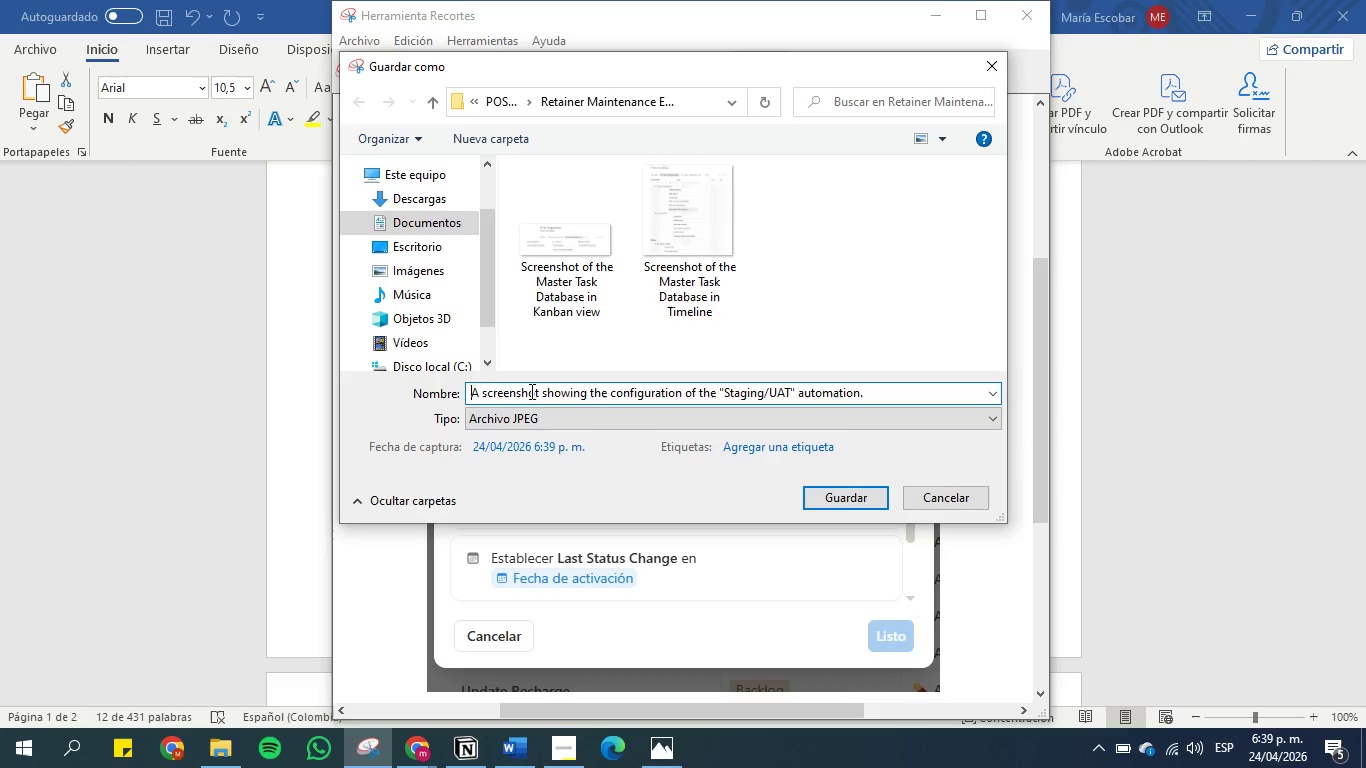 
key(Backspace)
 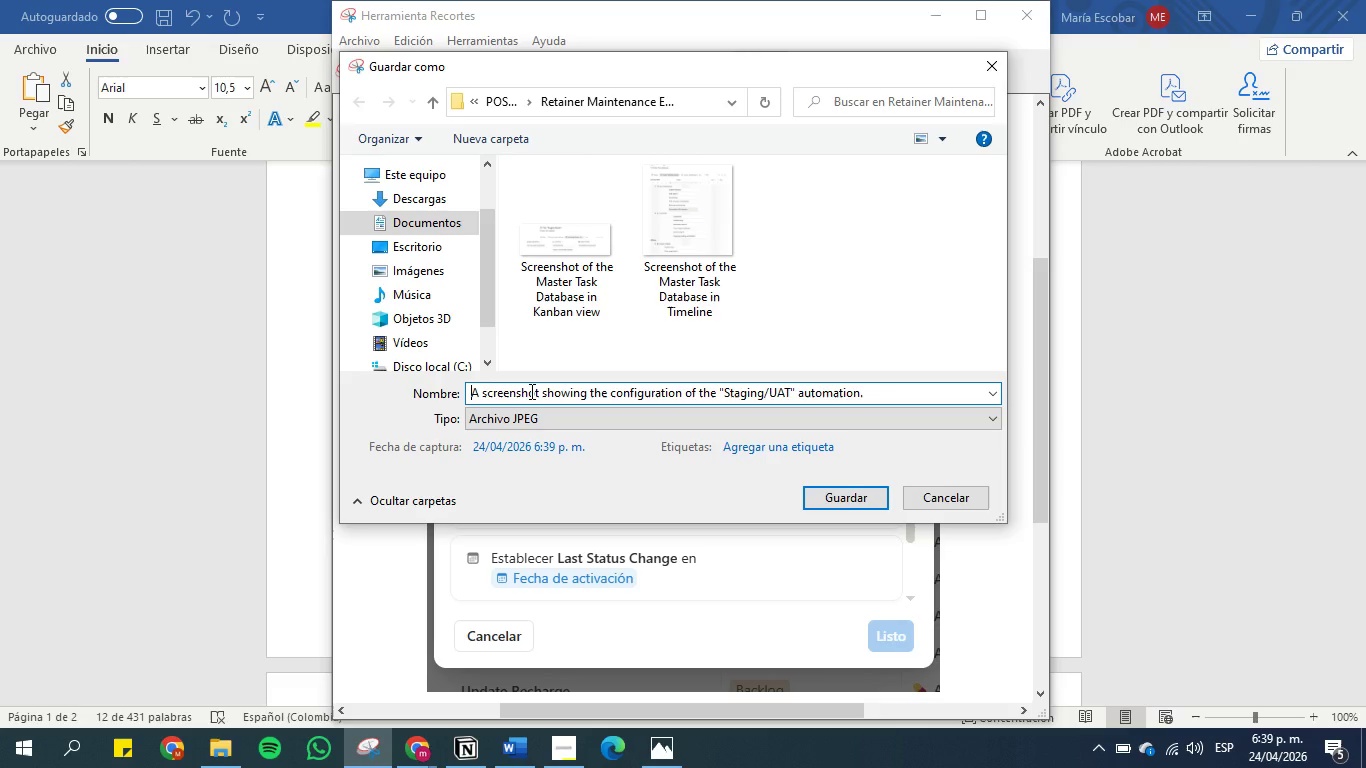 
key(Backspace)
 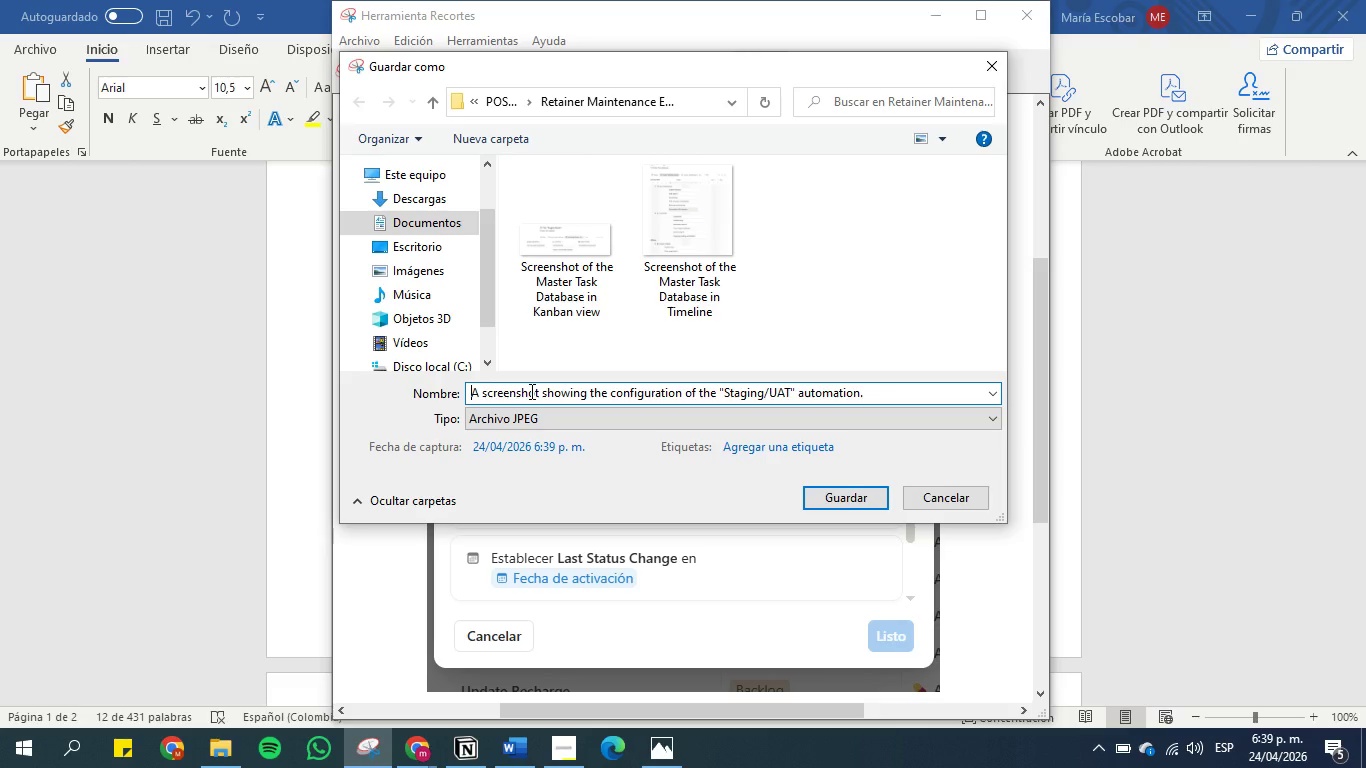 
key(Backspace)
 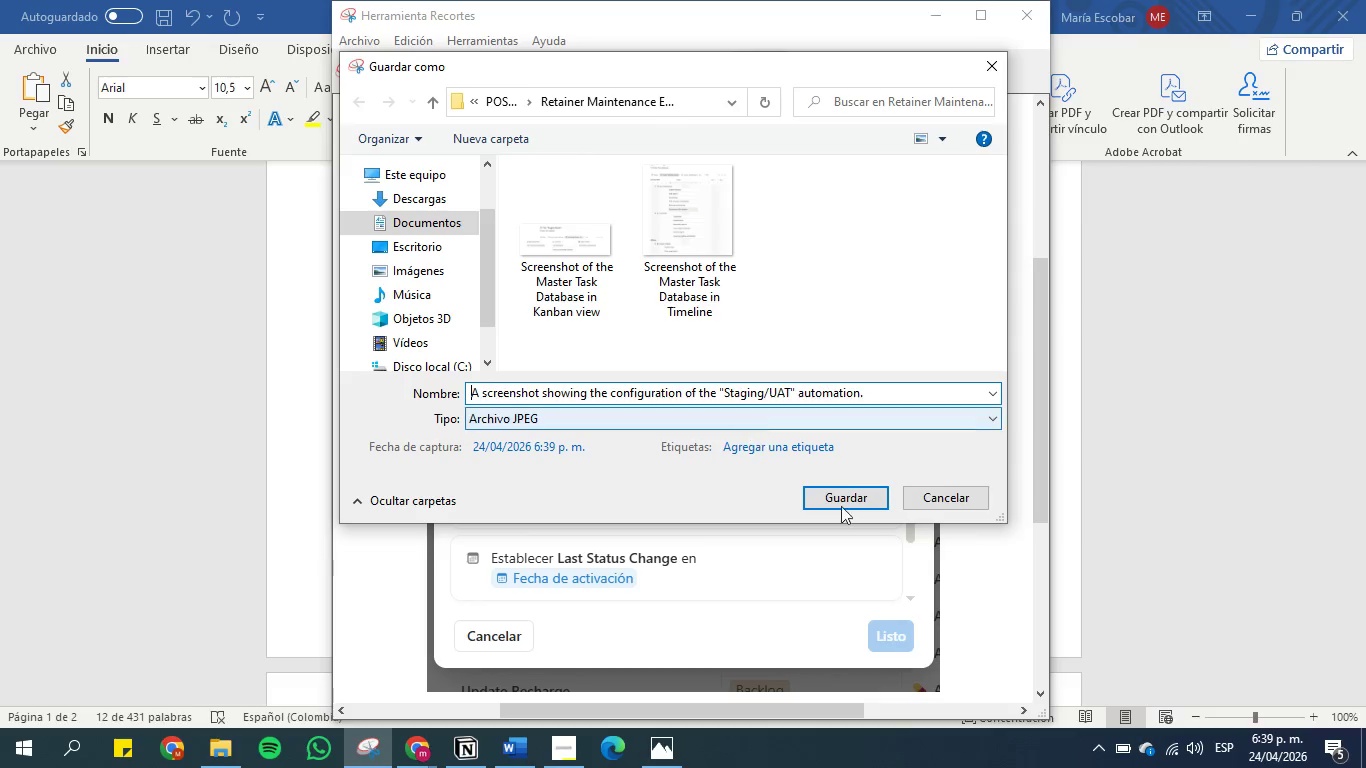 
left_click([826, 497])
 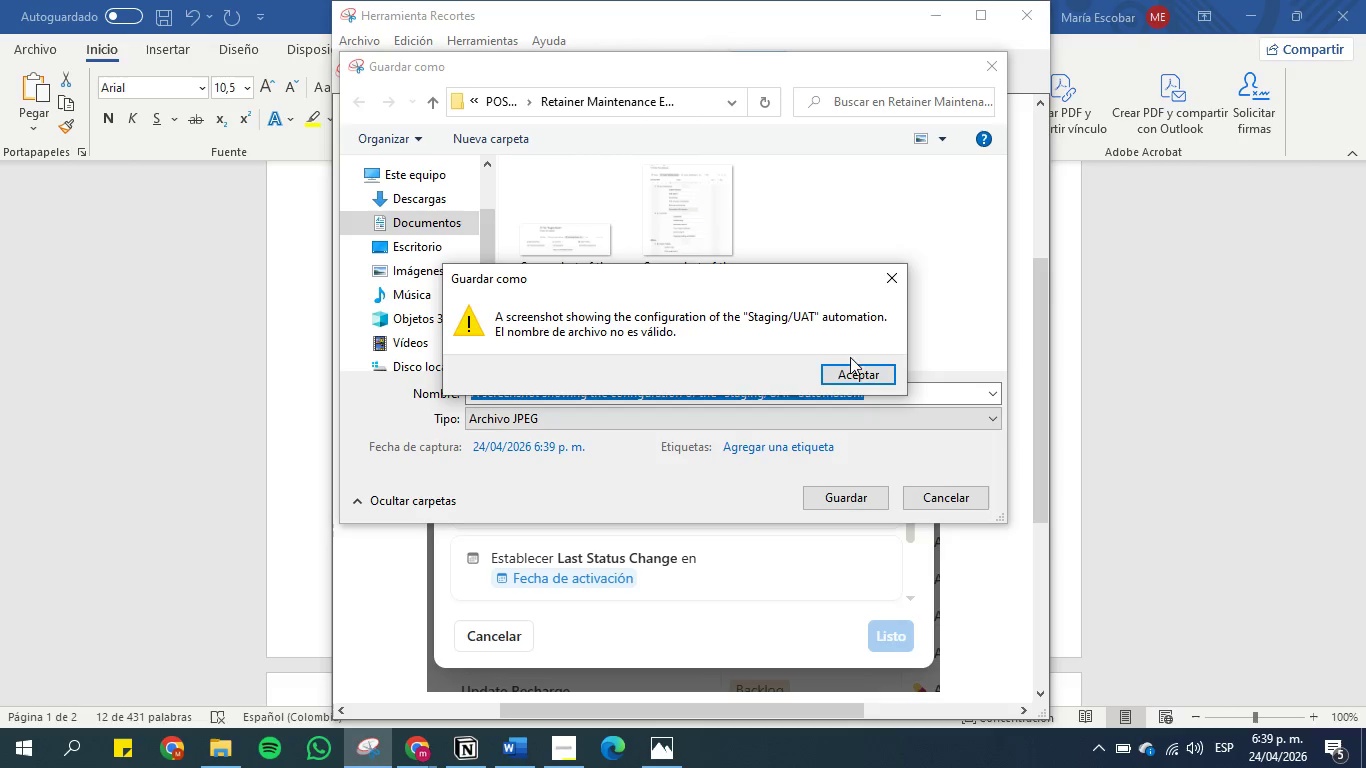 
left_click([851, 373])
 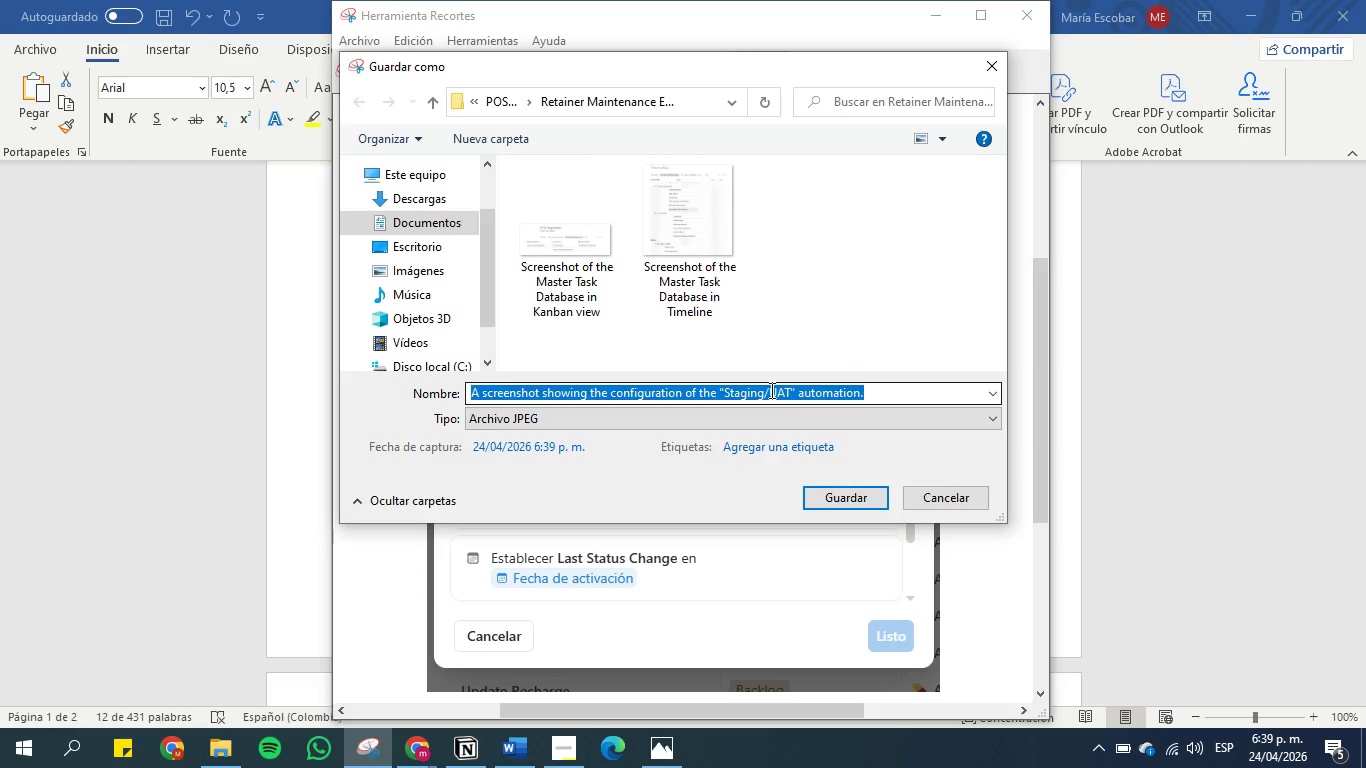 
left_click([796, 393])
 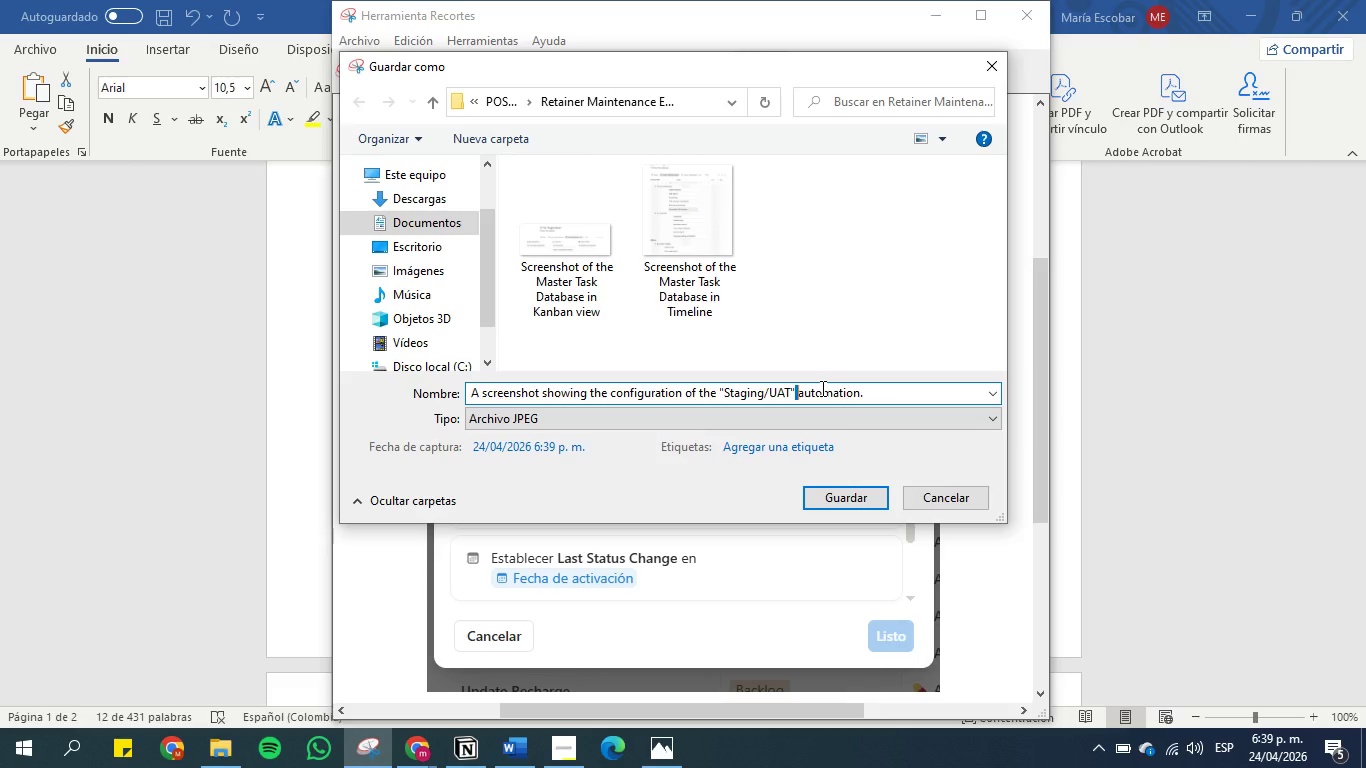 
key(ArrowLeft)
 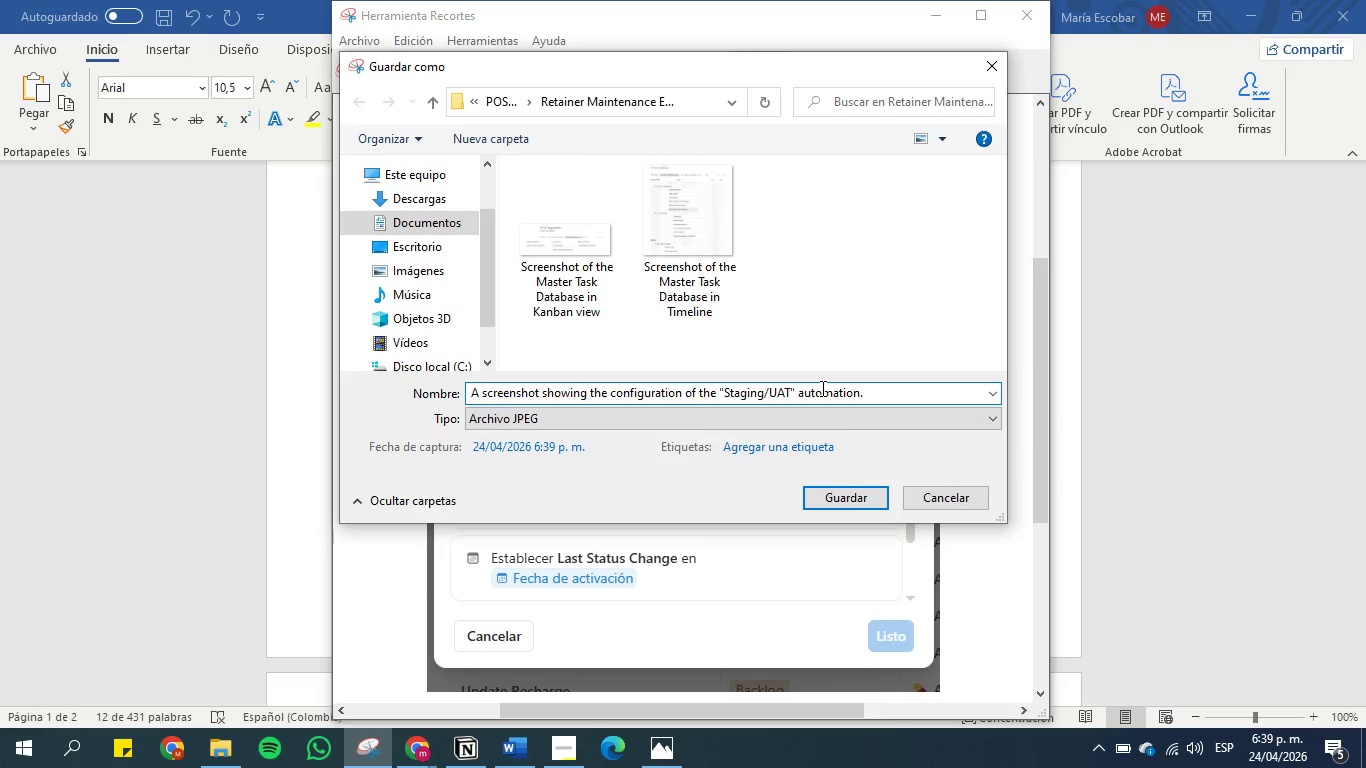 
key(Backspace)
 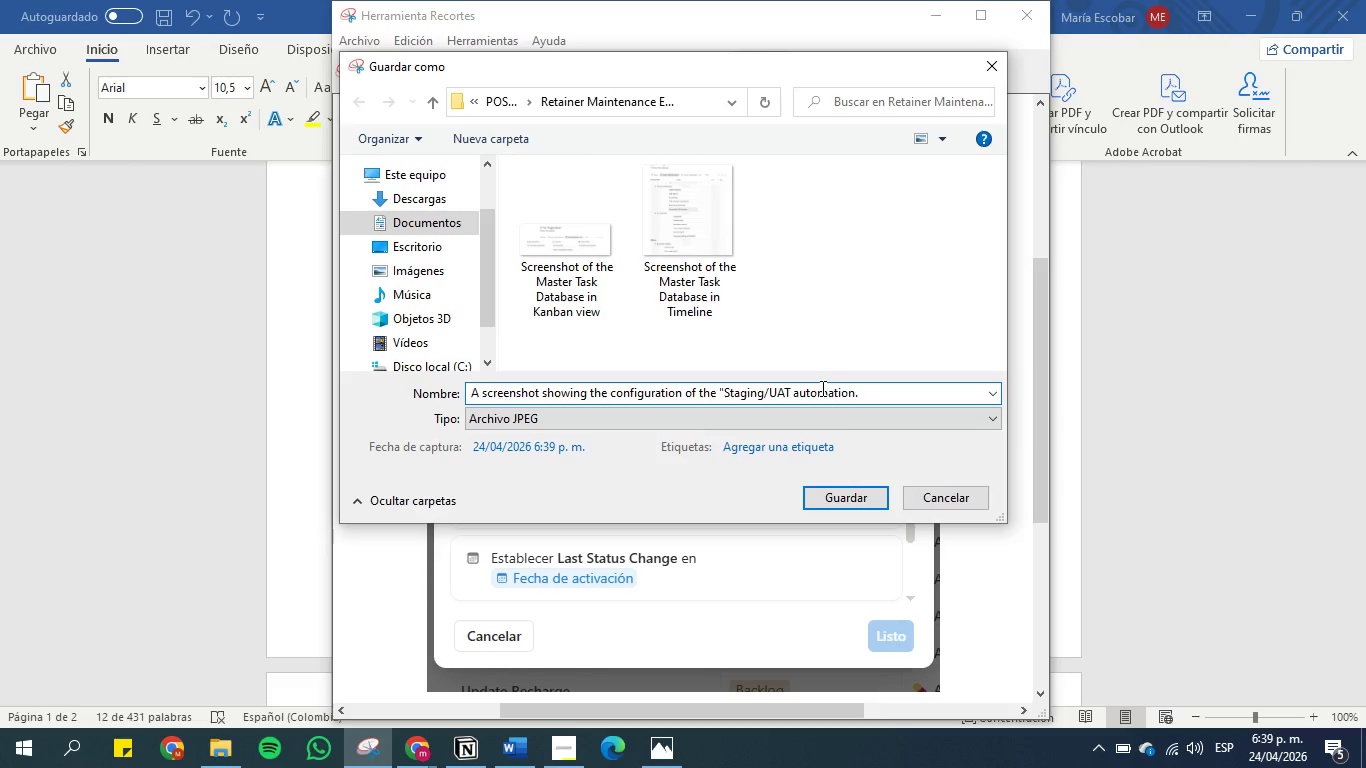 
key(ArrowLeft)
 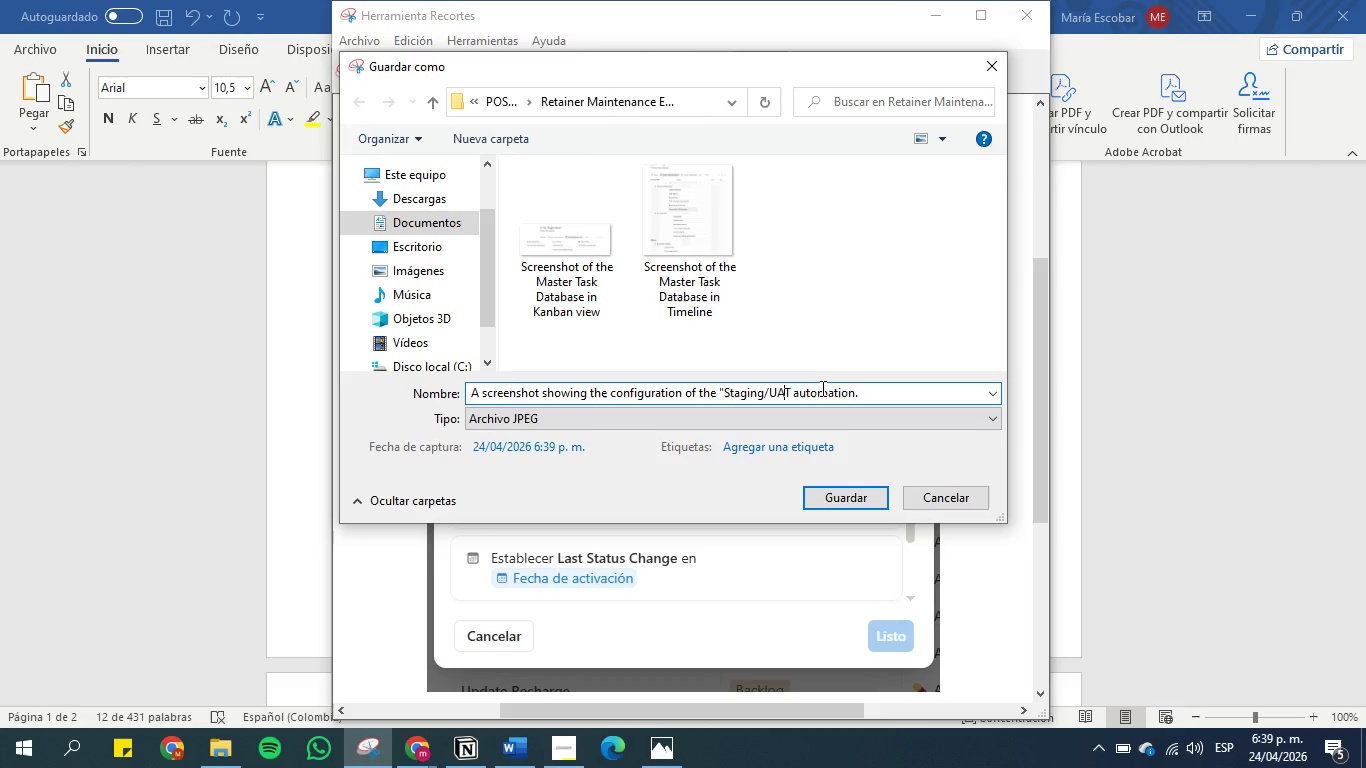 
key(ArrowLeft)
 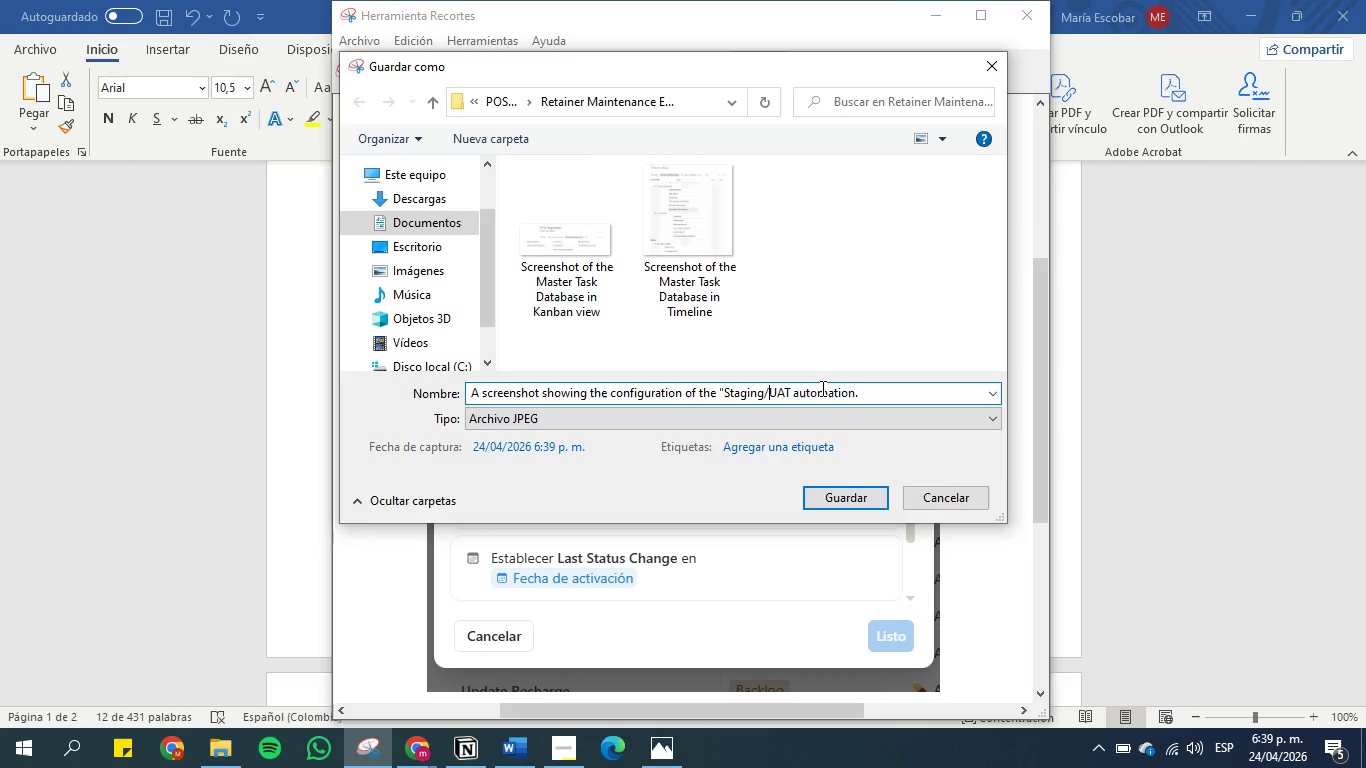 
key(ArrowLeft)
 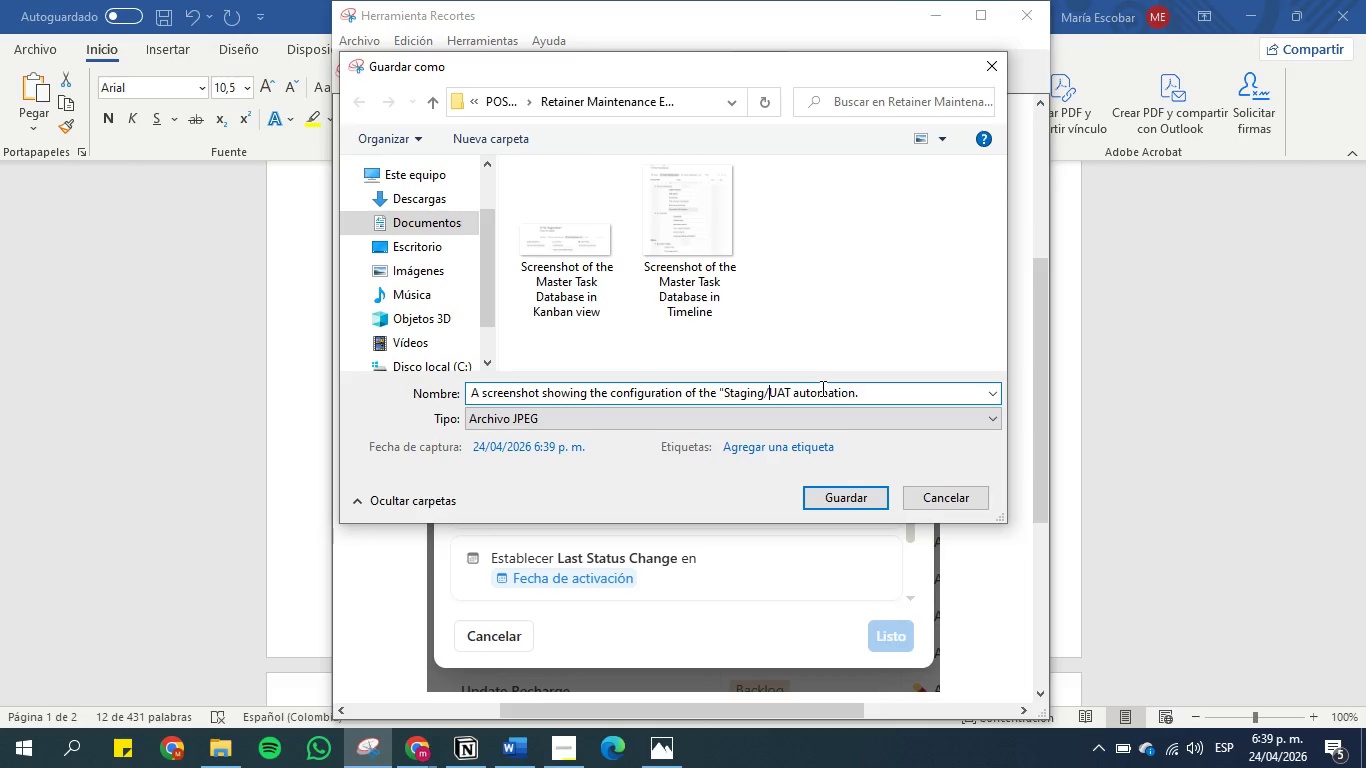 
key(ArrowLeft)
 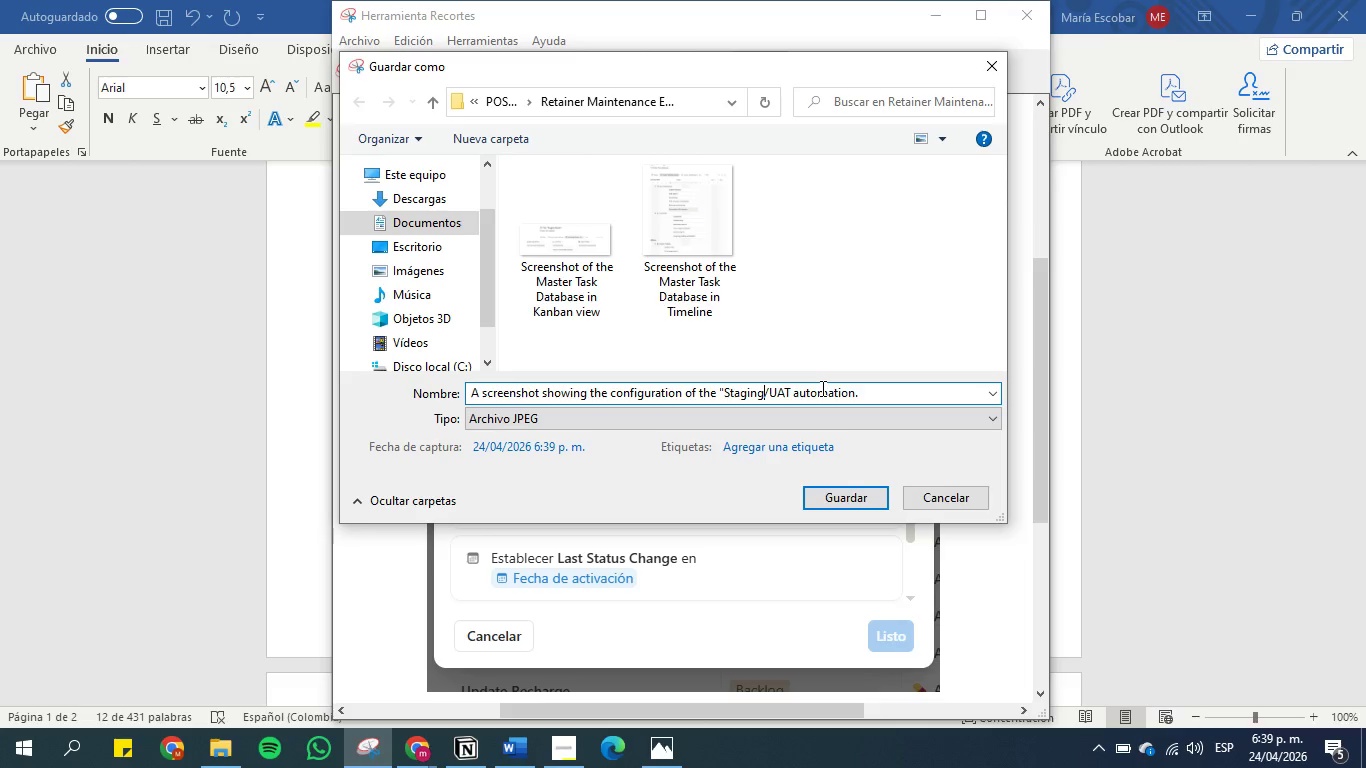 
key(ArrowLeft)
 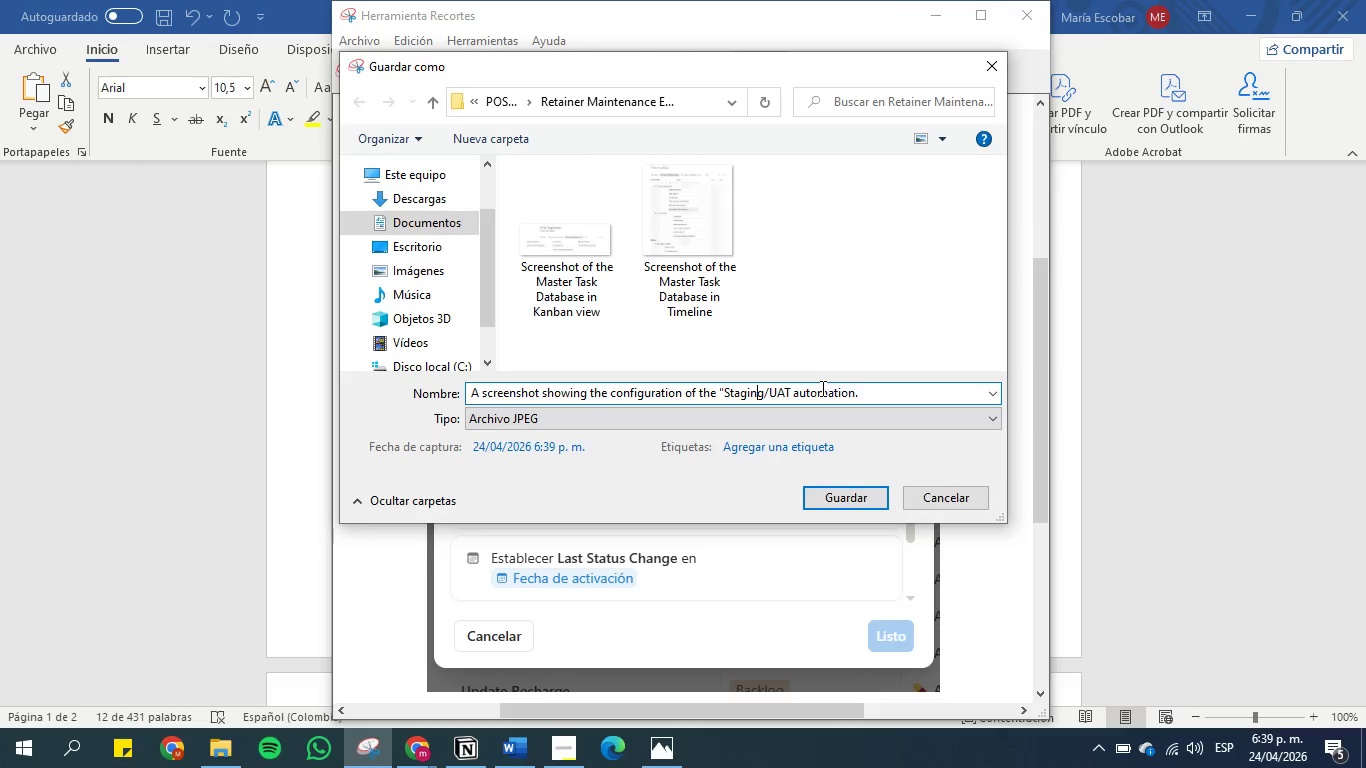 
key(ArrowLeft)
 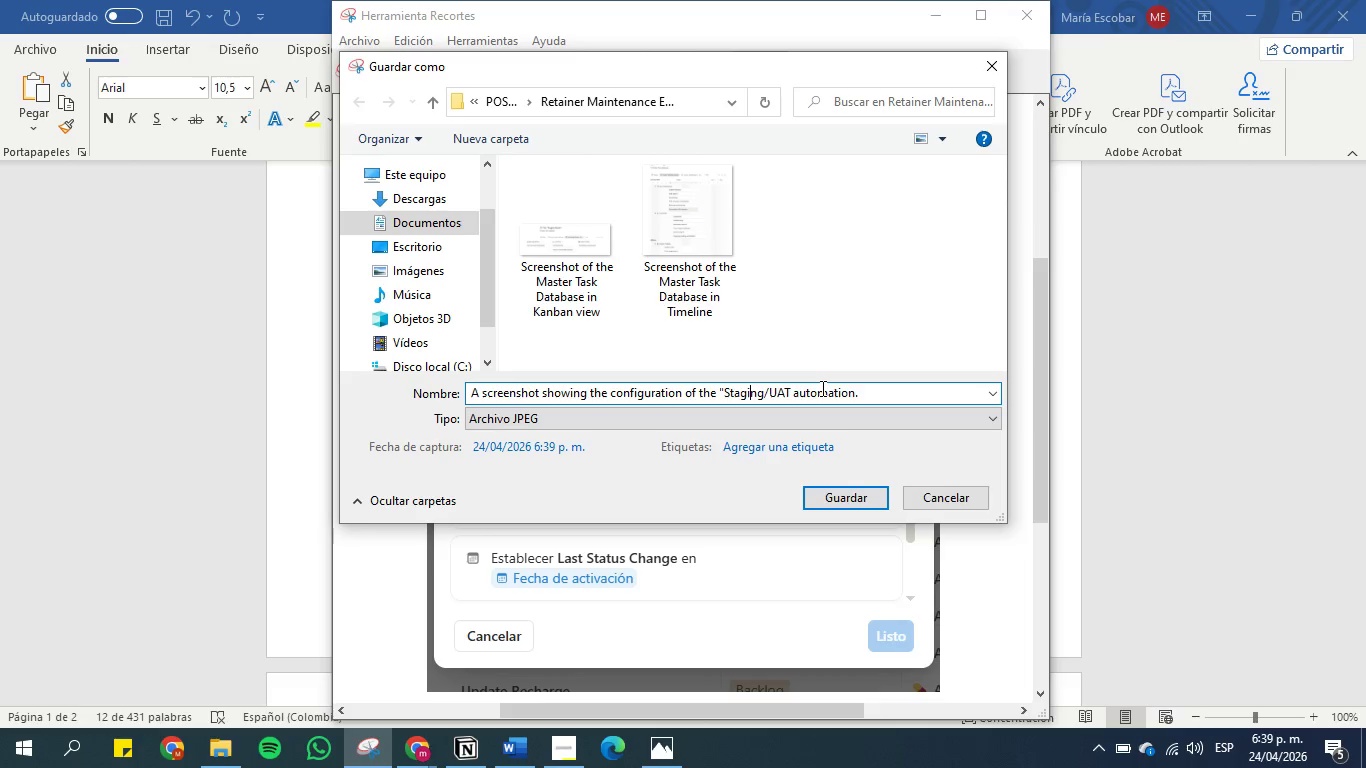 
key(ArrowLeft)
 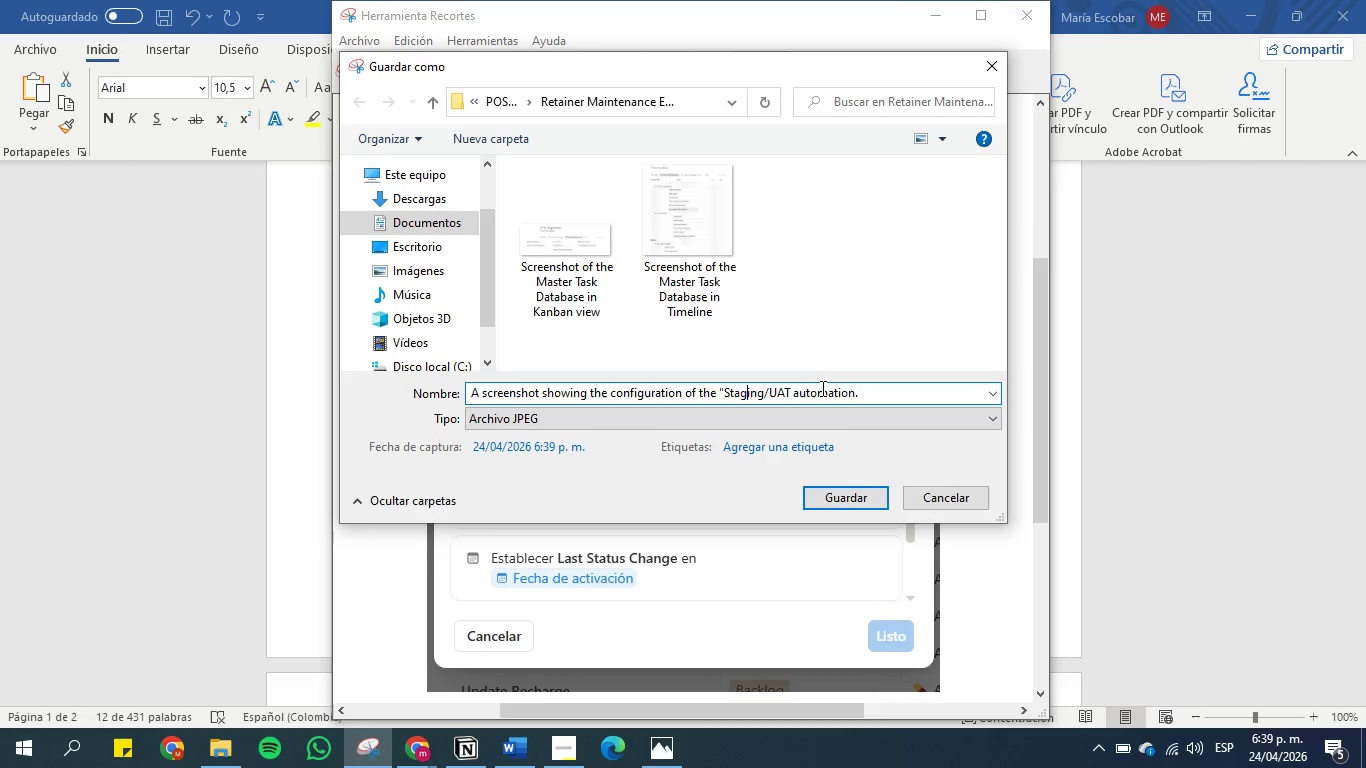 
key(ArrowLeft)
 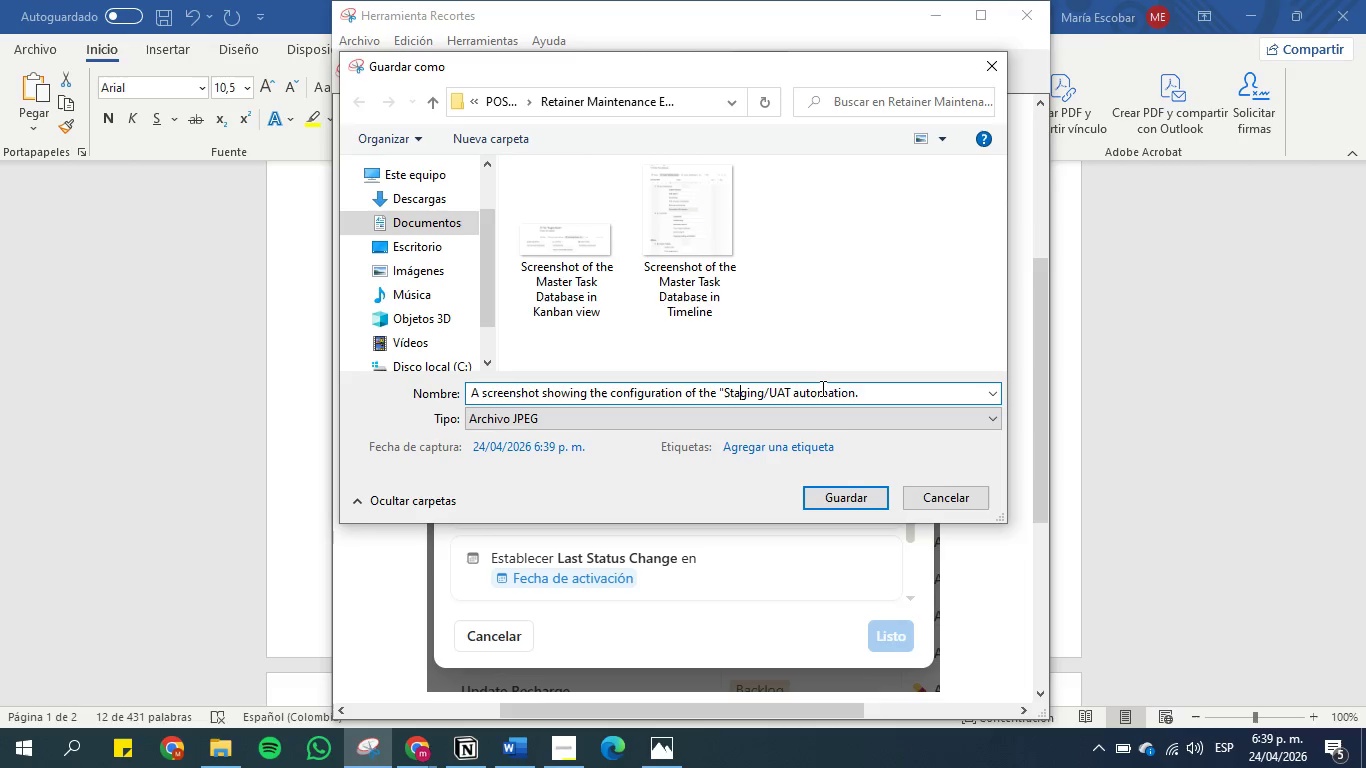 
key(ArrowLeft)
 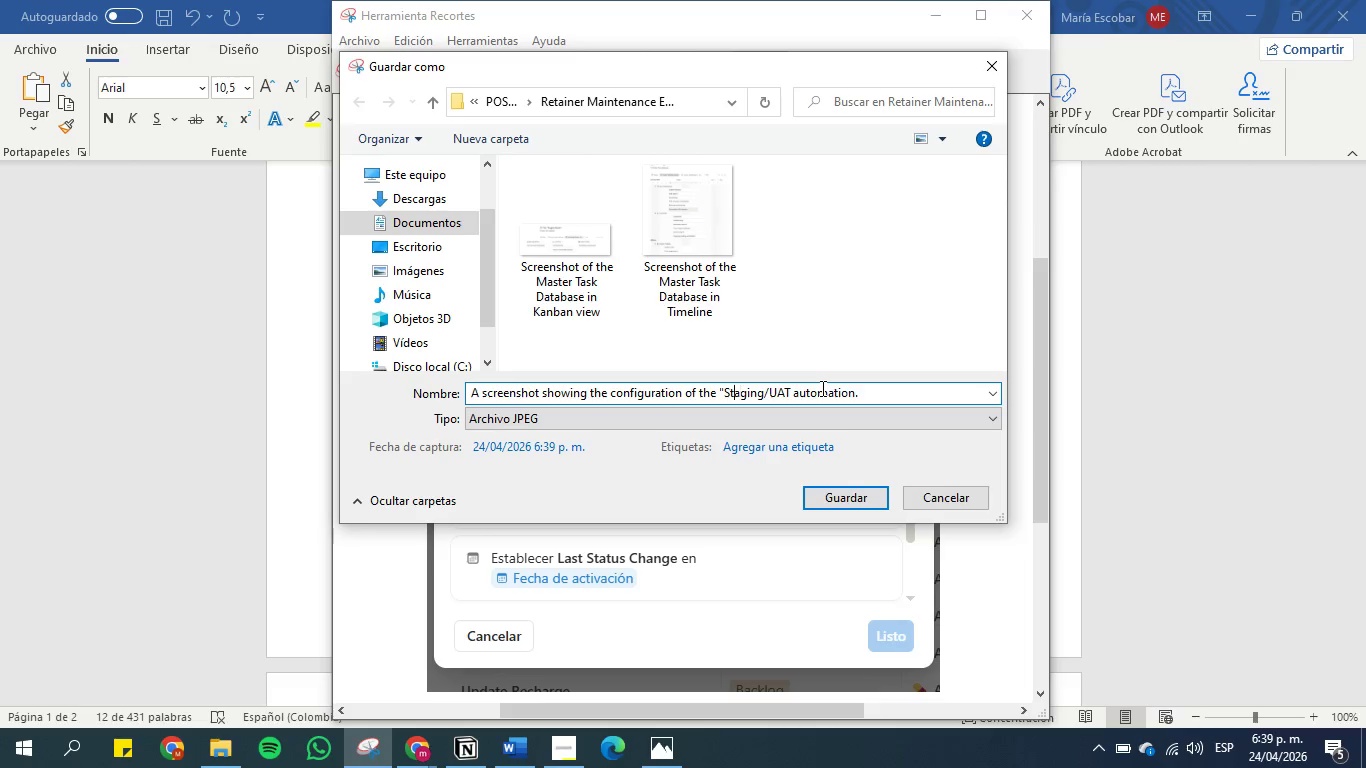 
key(ArrowLeft)
 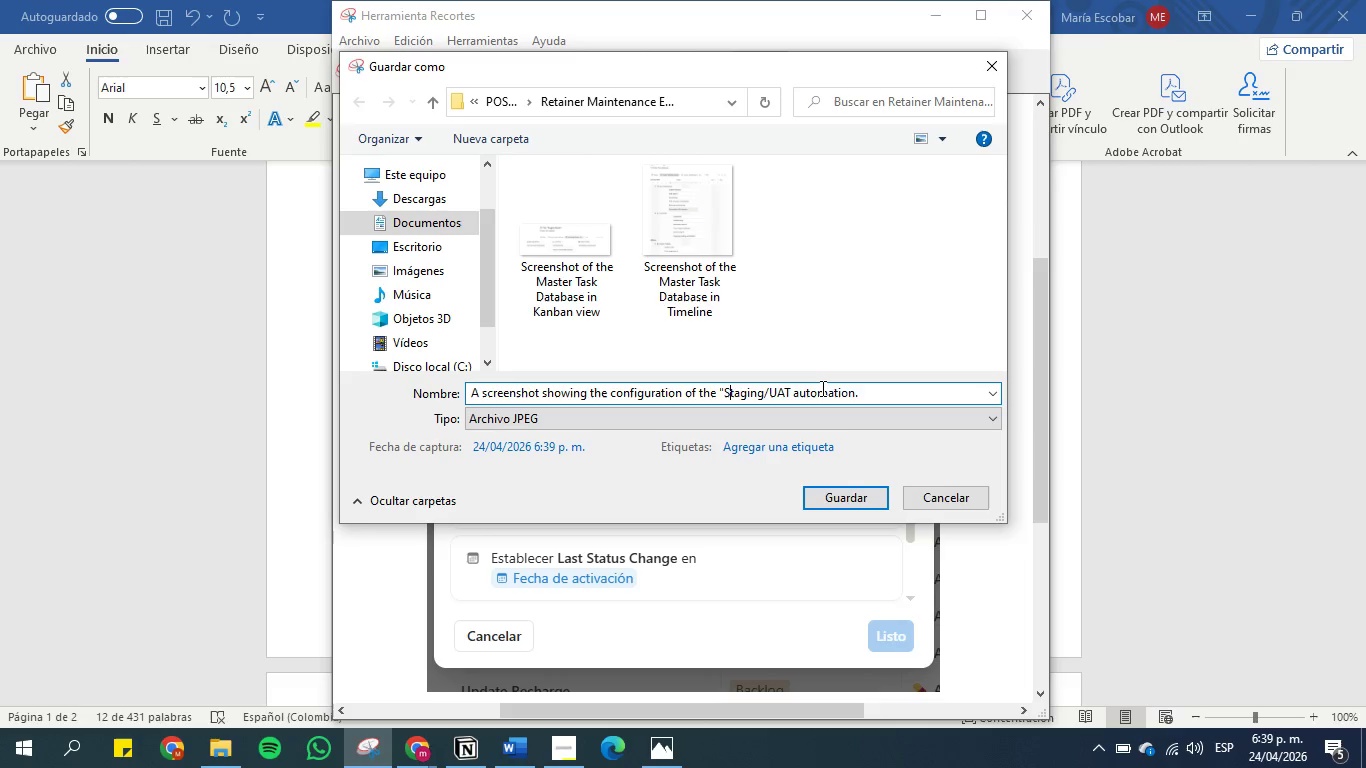 
key(ArrowLeft)
 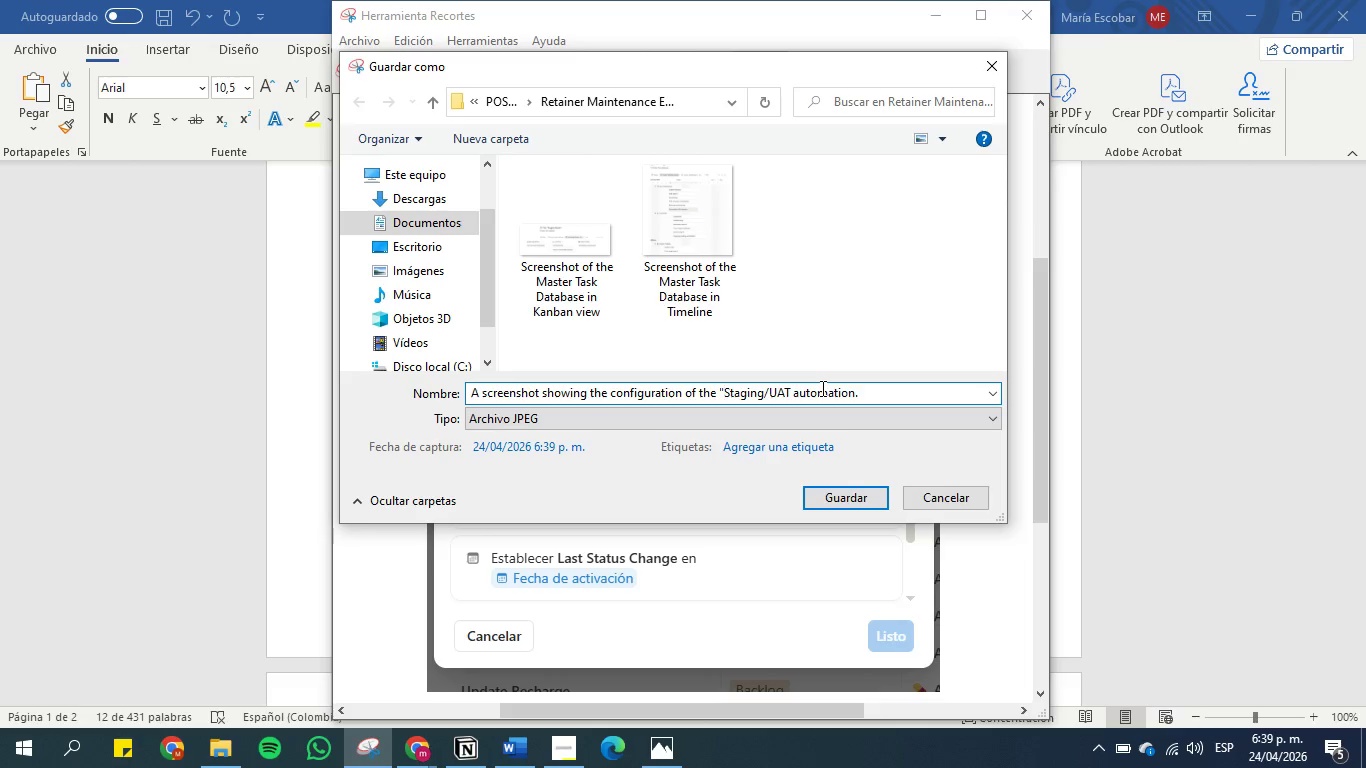 
key(Backspace)
 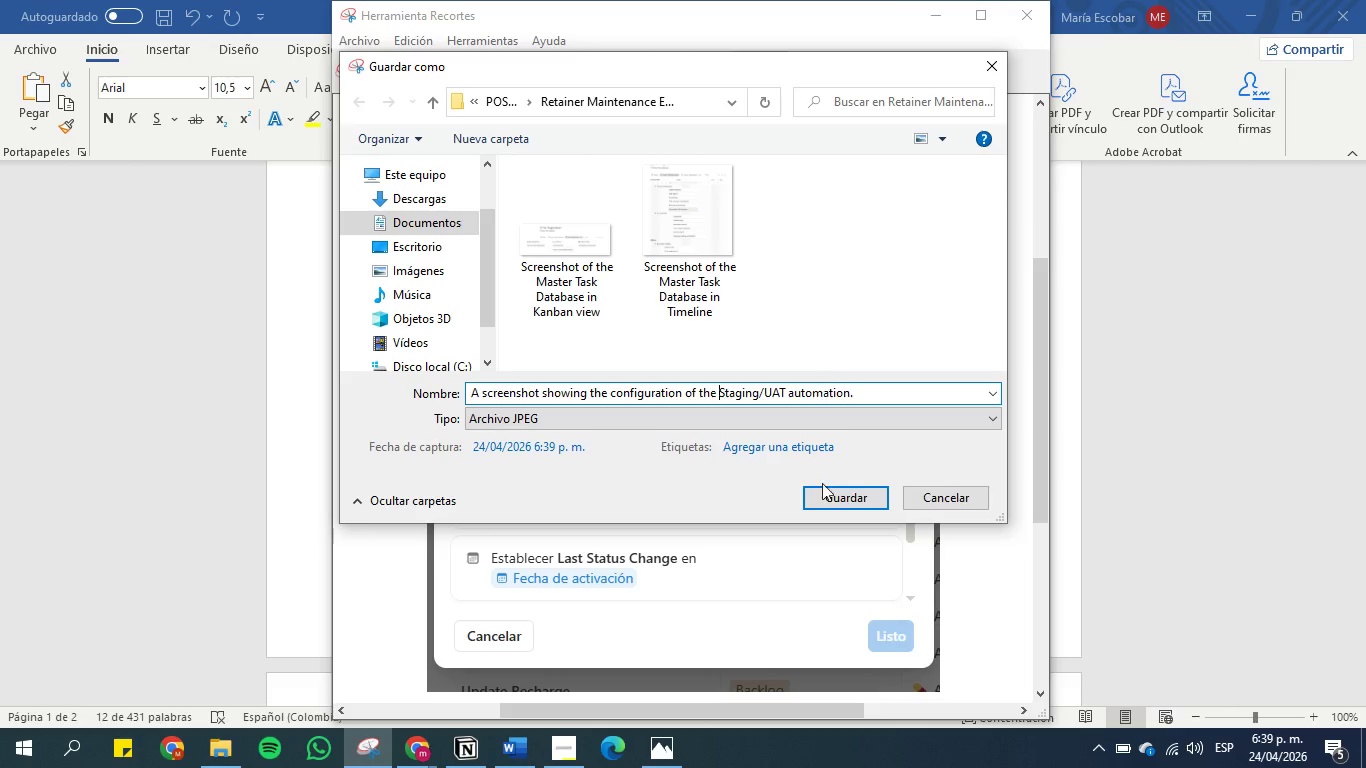 
left_click([825, 499])
 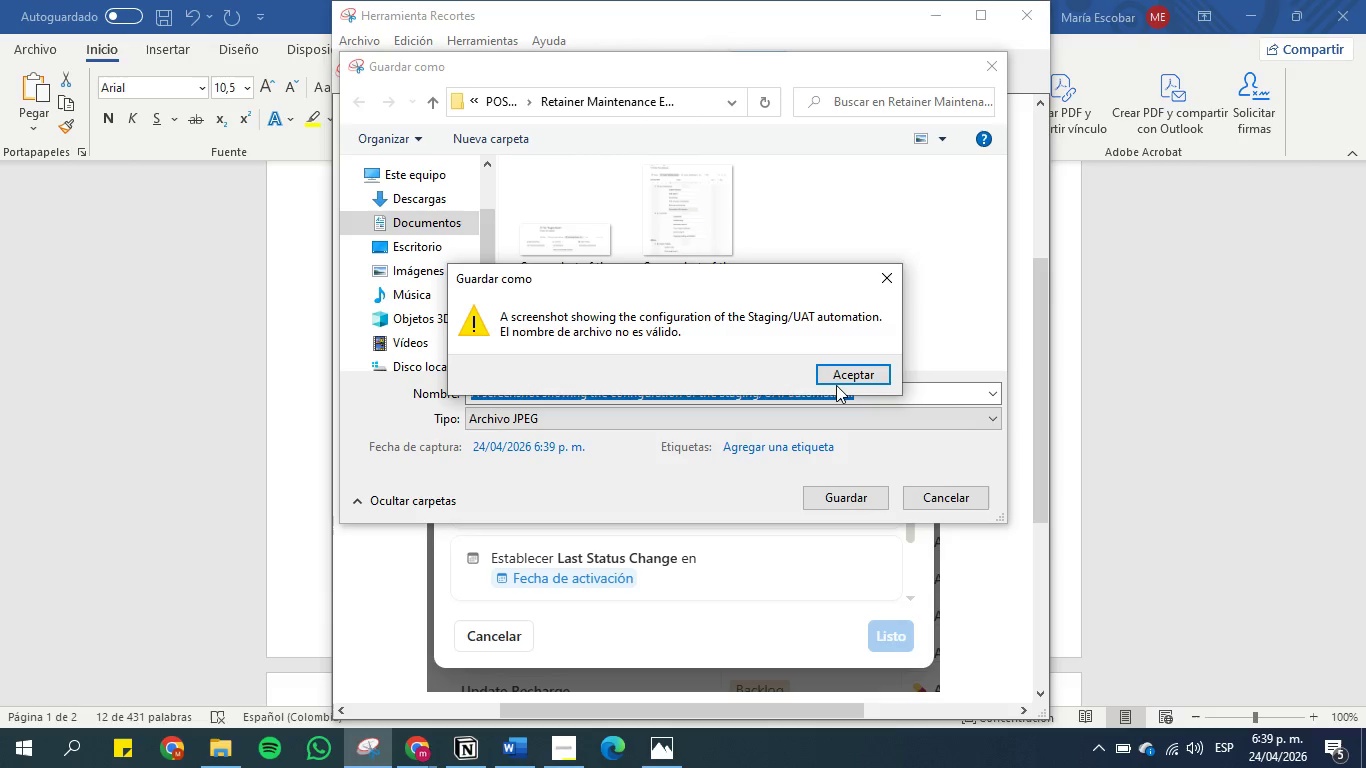 
left_click([840, 372])
 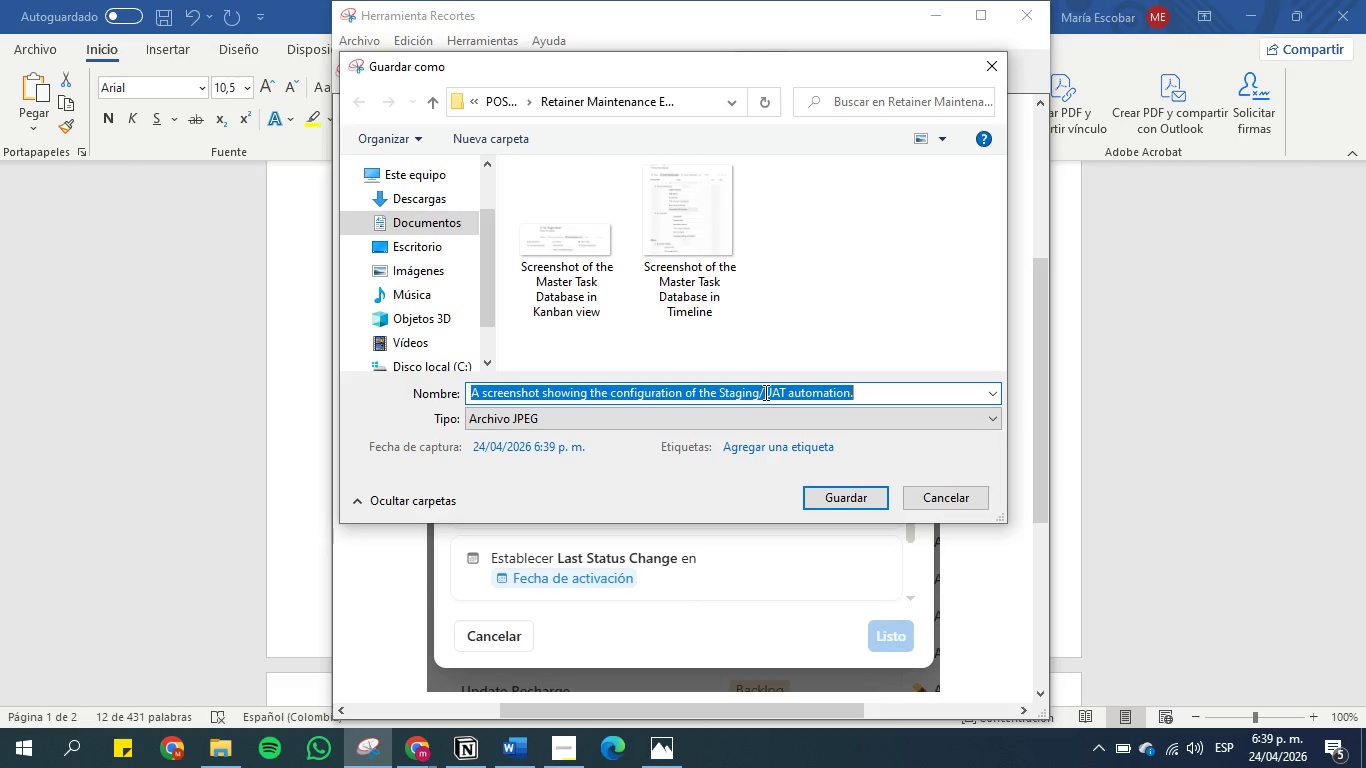 
triple_click([767, 390])
 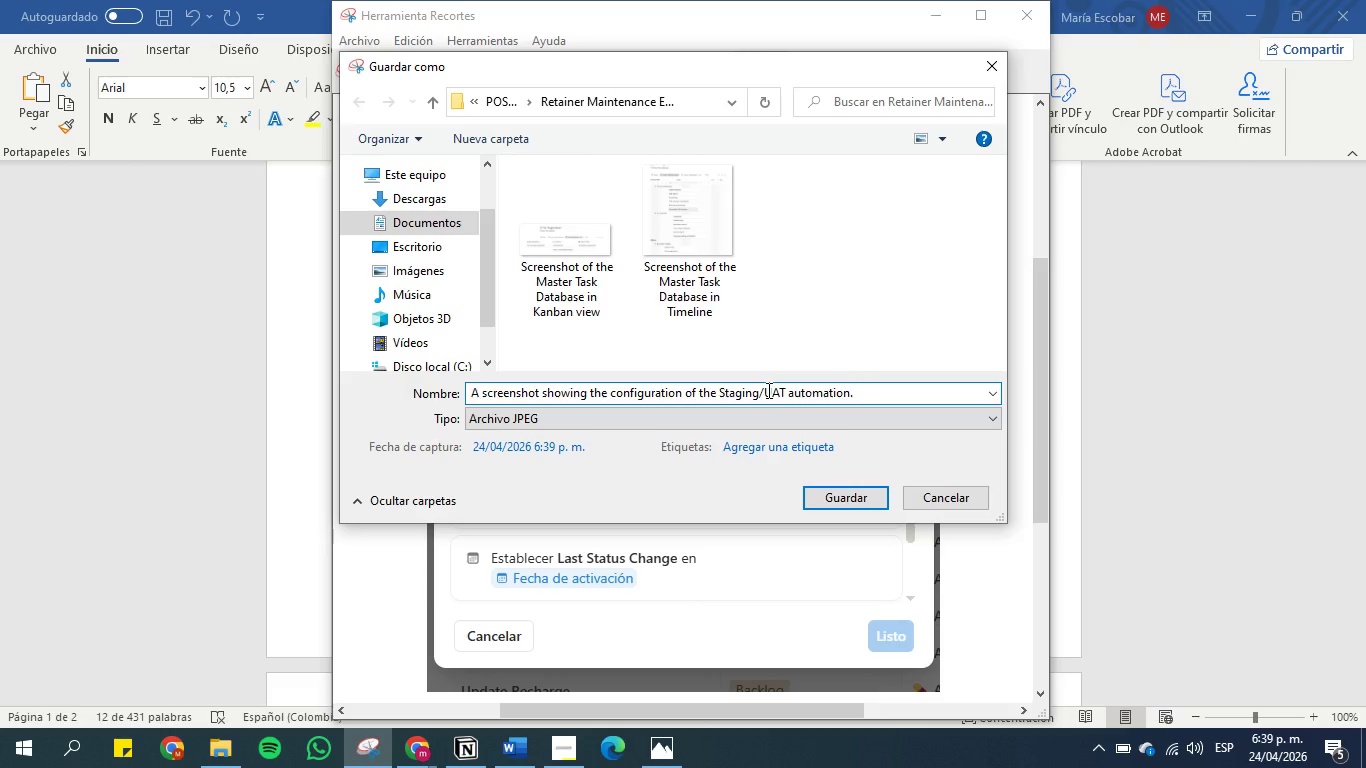 
key(Backspace)
 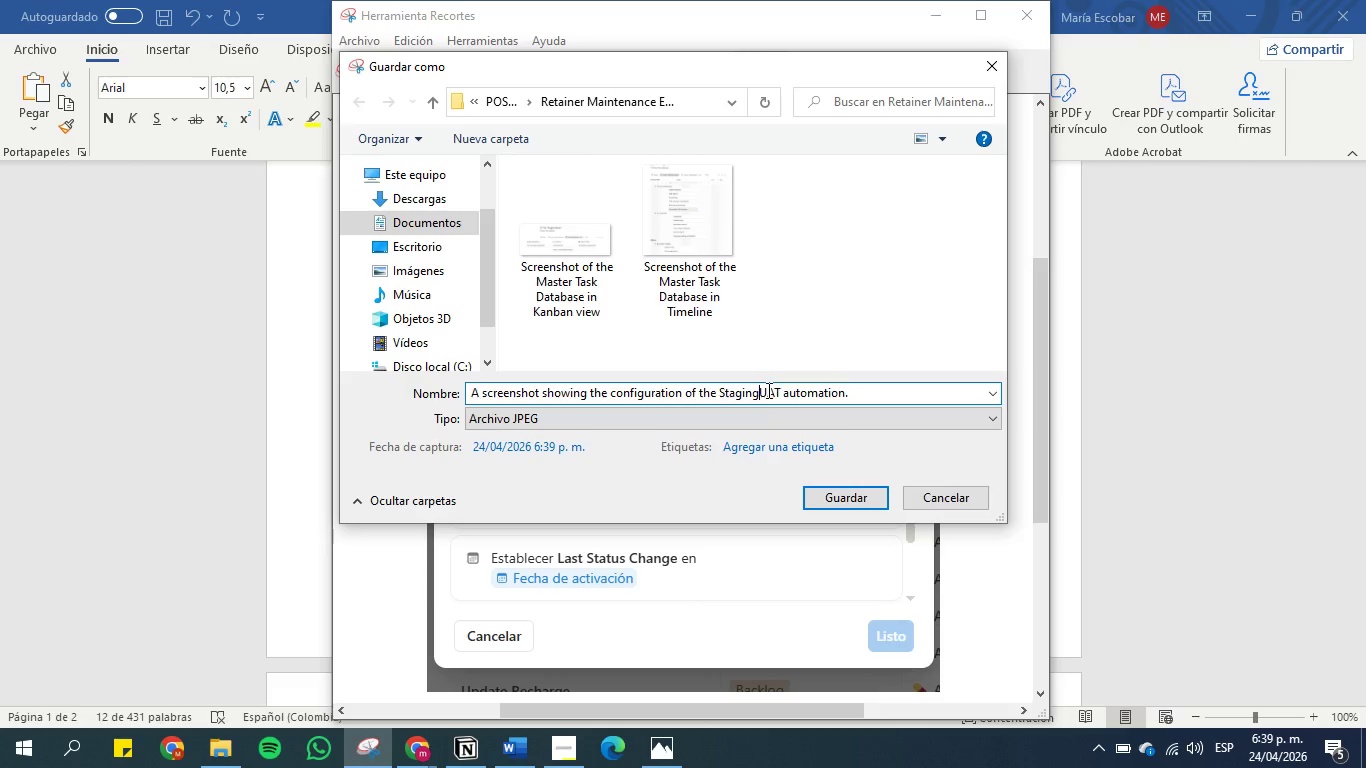 
key(Space)
 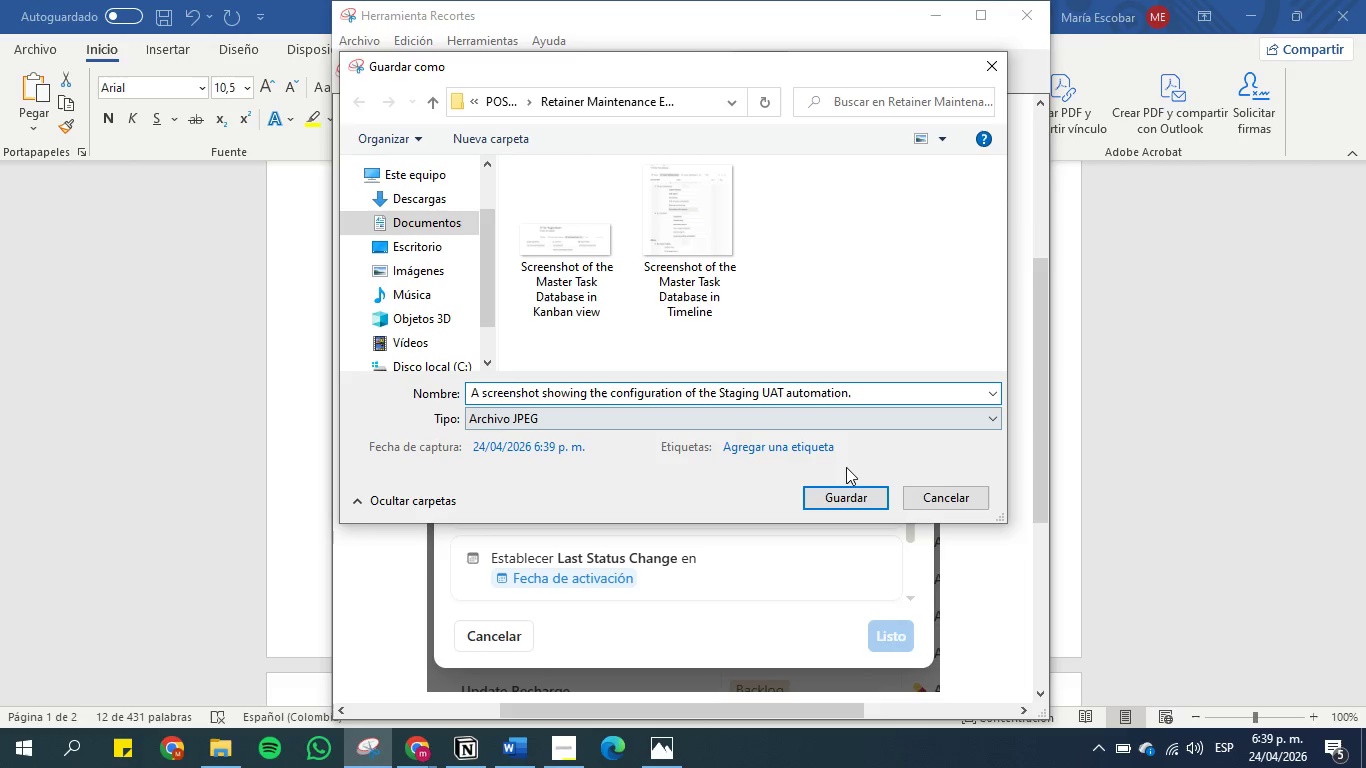 
left_click([845, 496])
 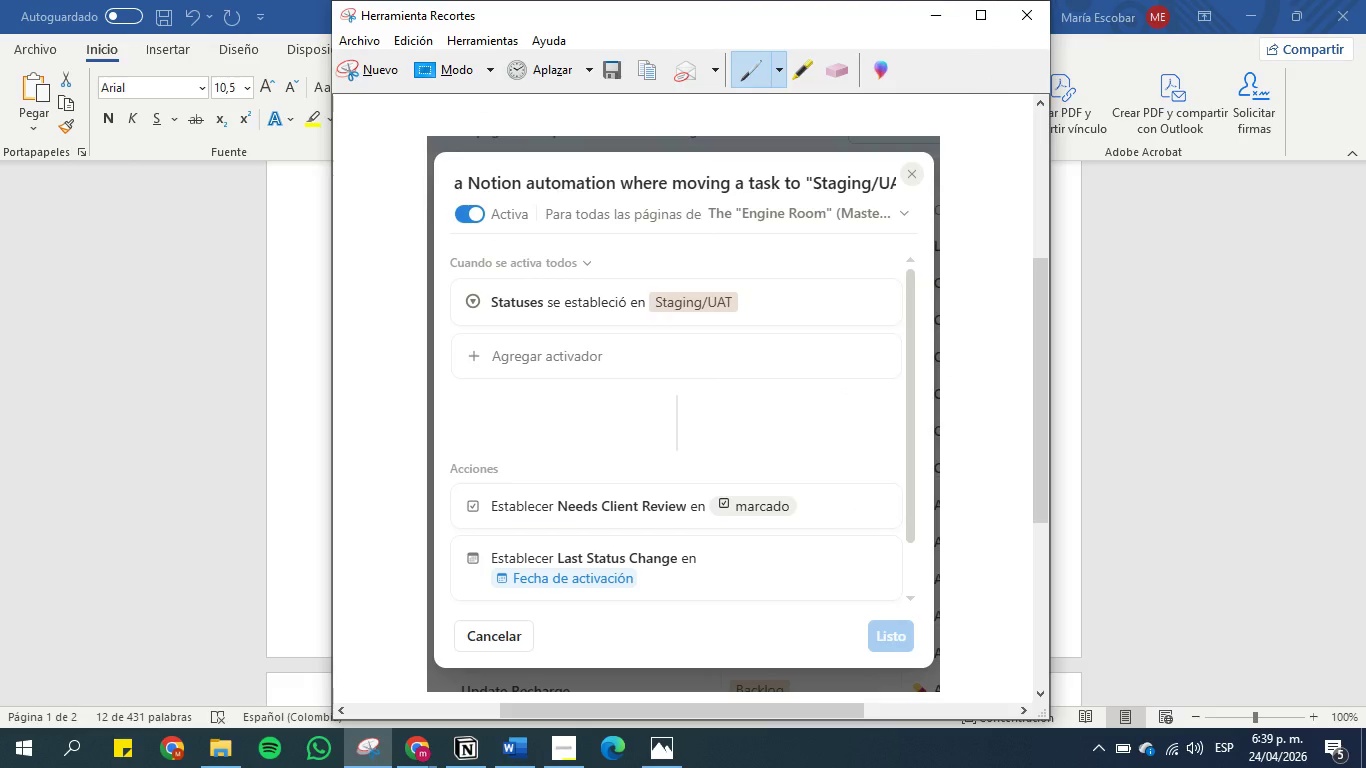 
wait(5.59)
 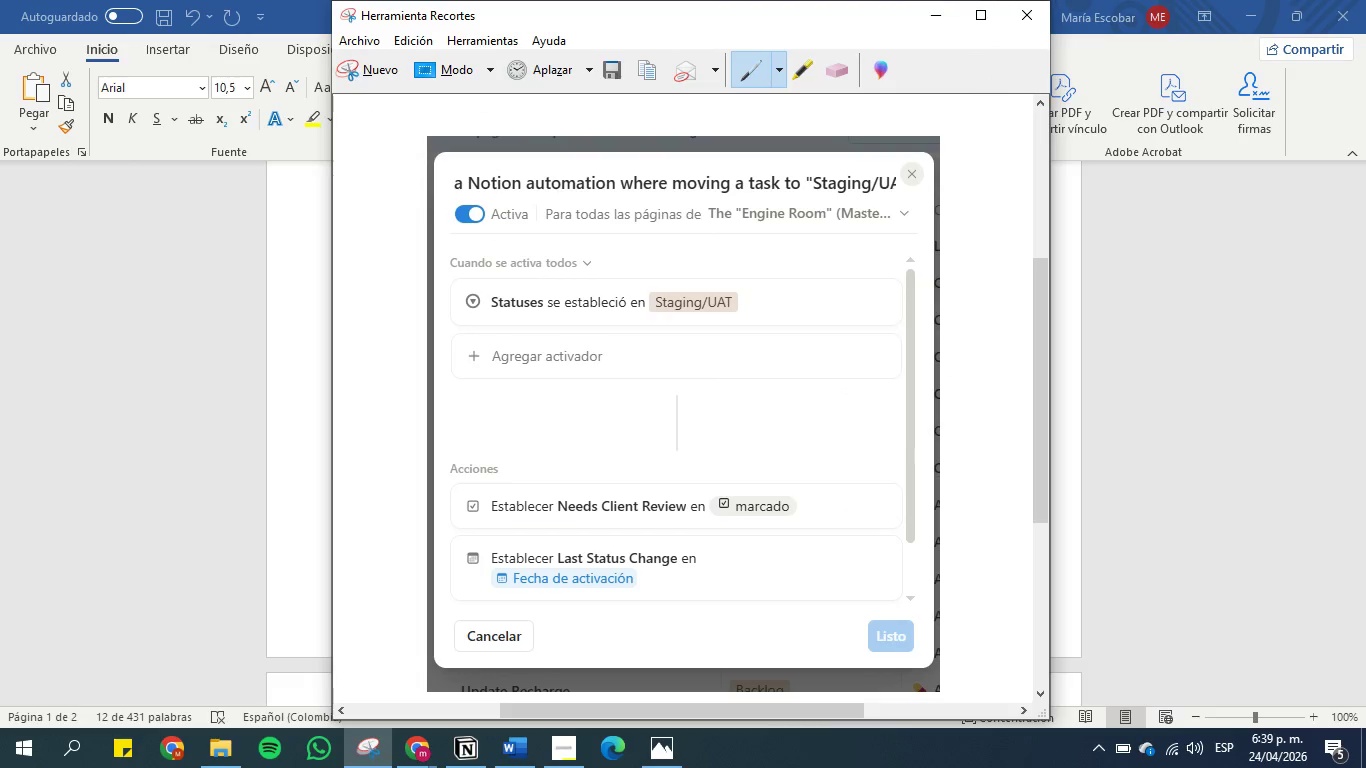 
left_click([934, 9])
 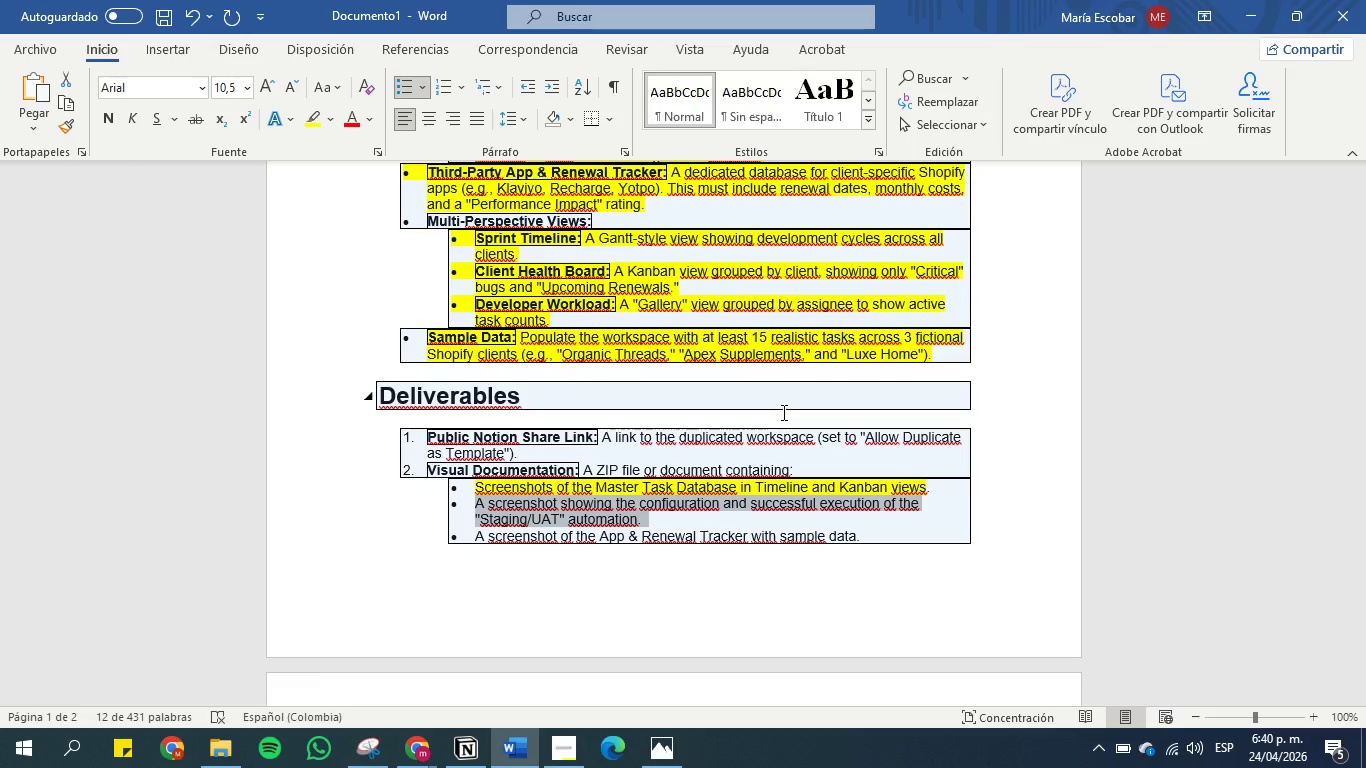 
wait(34.52)
 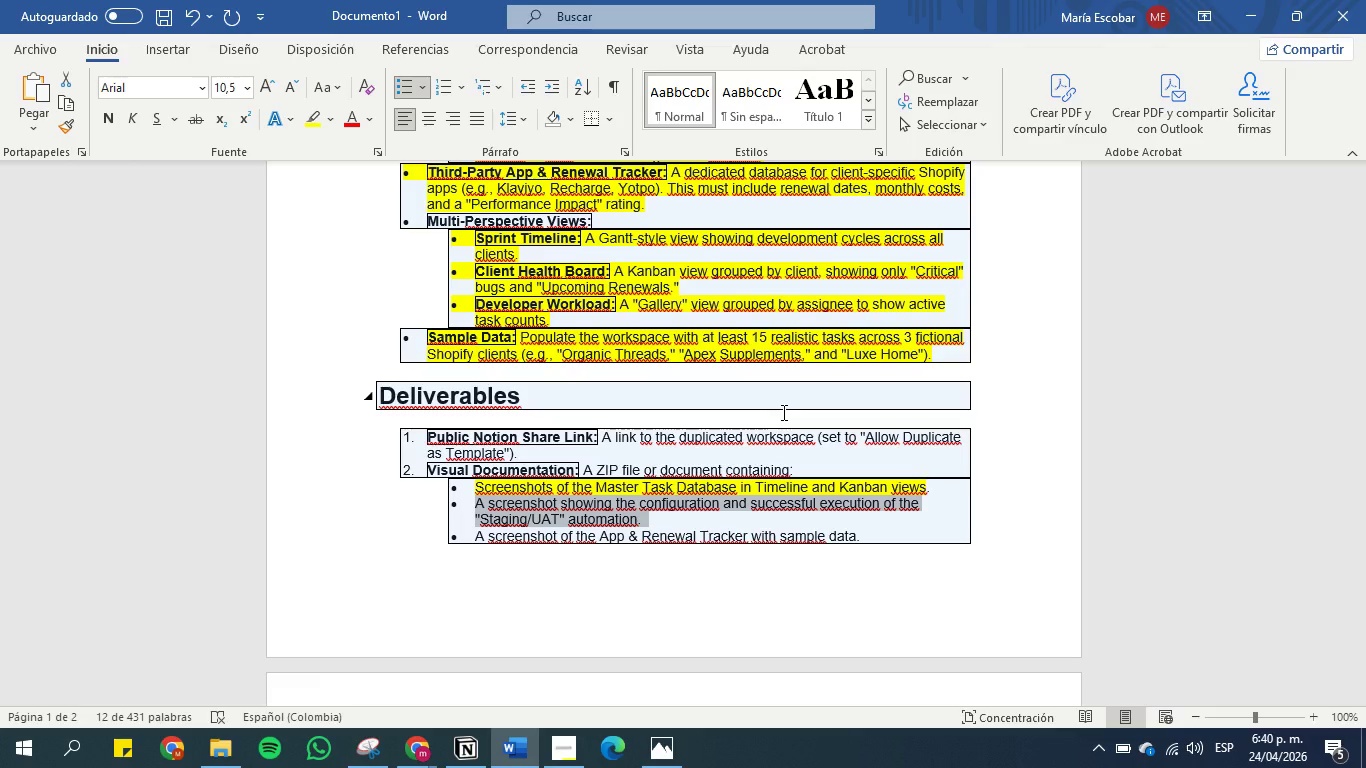 
scroll: coordinate [781, 430], scroll_direction: down, amount: 3.0
 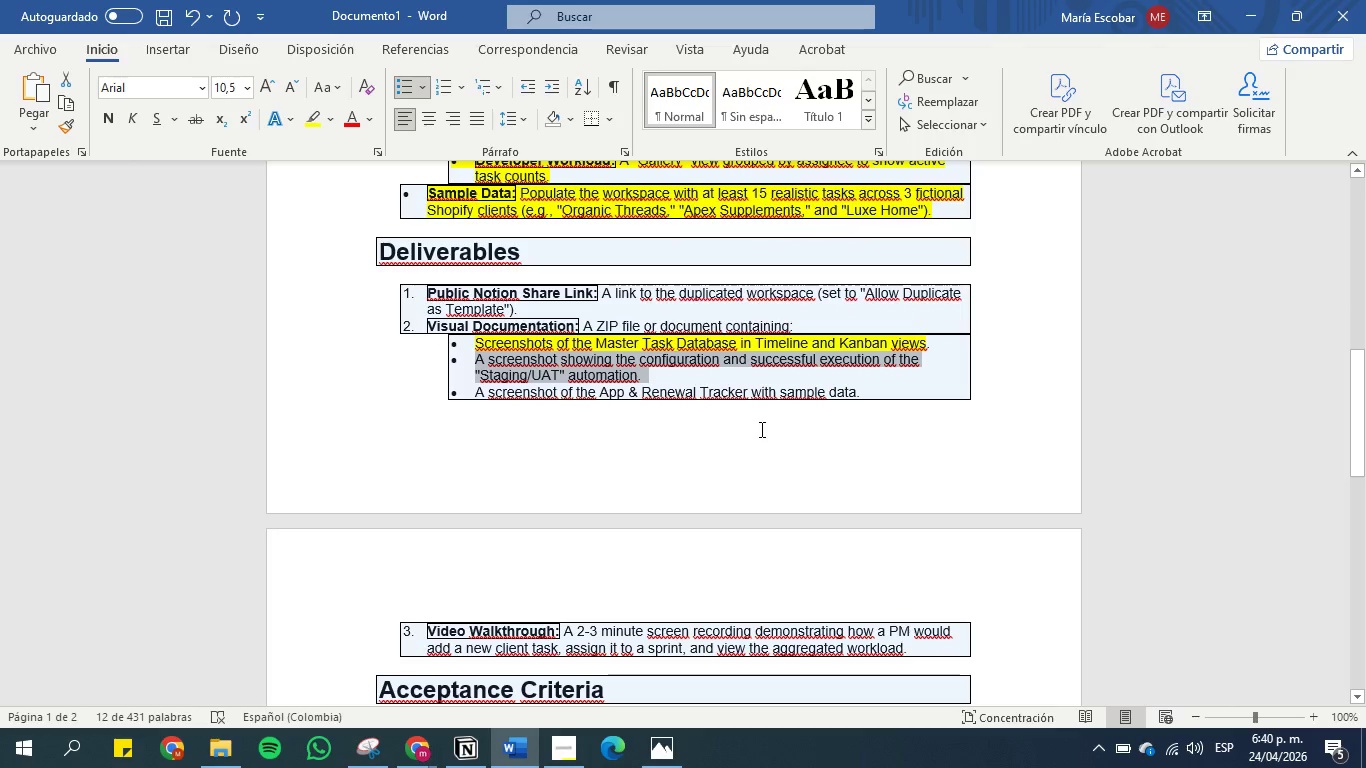 
scroll: coordinate [759, 417], scroll_direction: none, amount: 0.0
 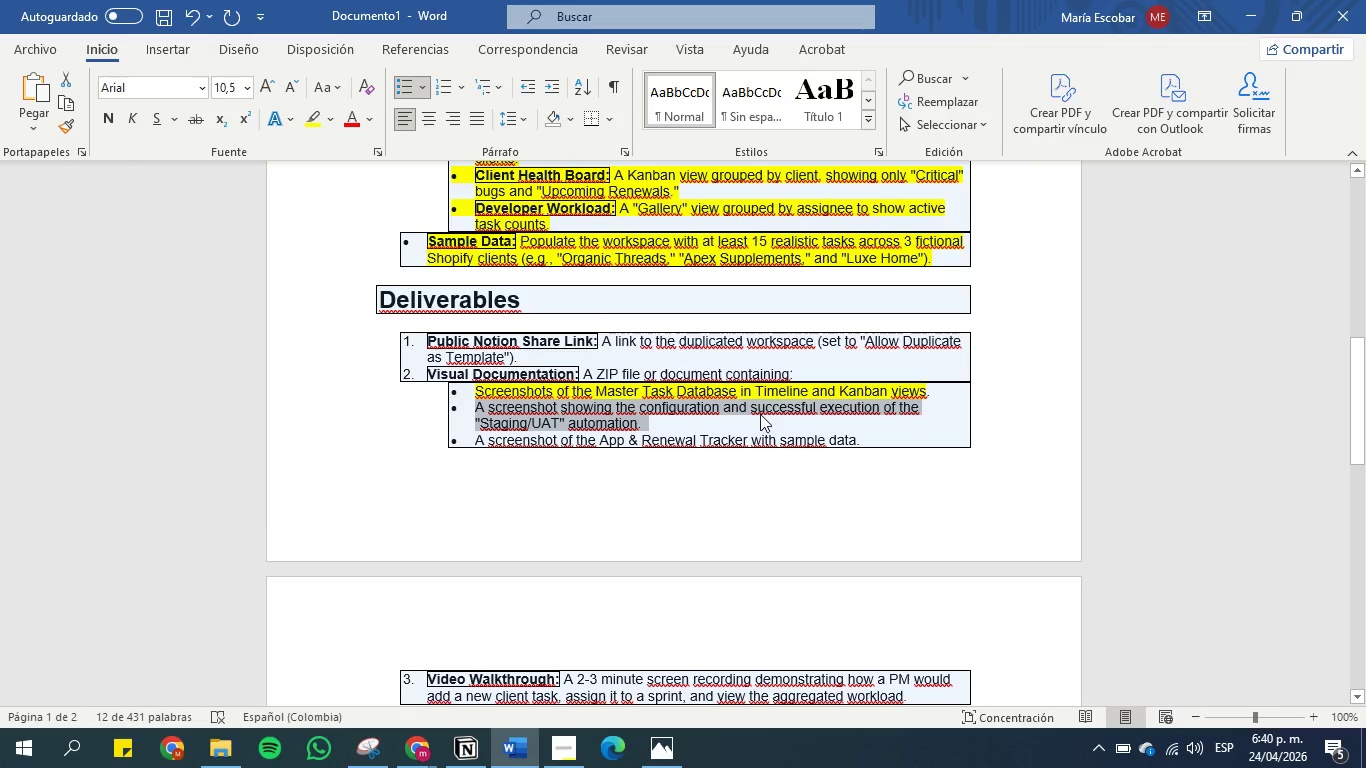 
left_click([762, 412])
 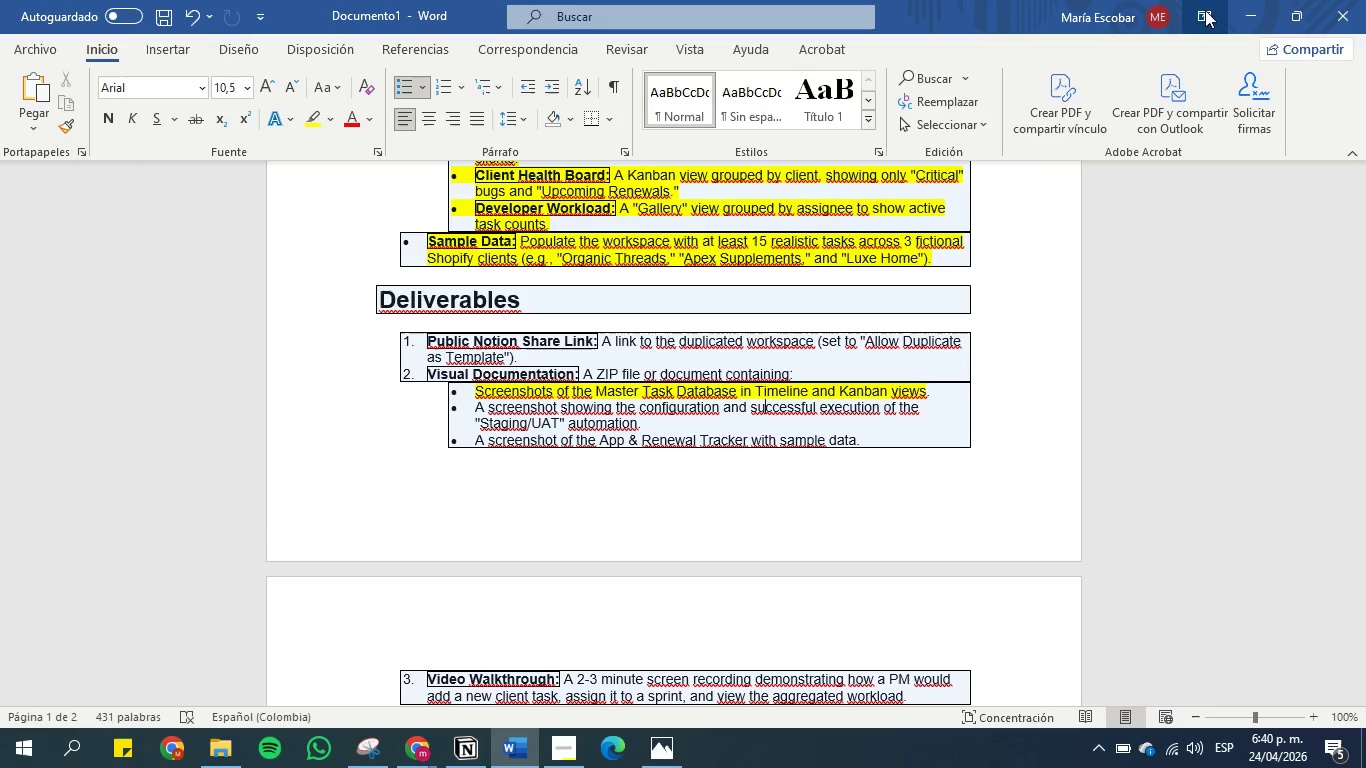 
left_click([1239, 11])
 